 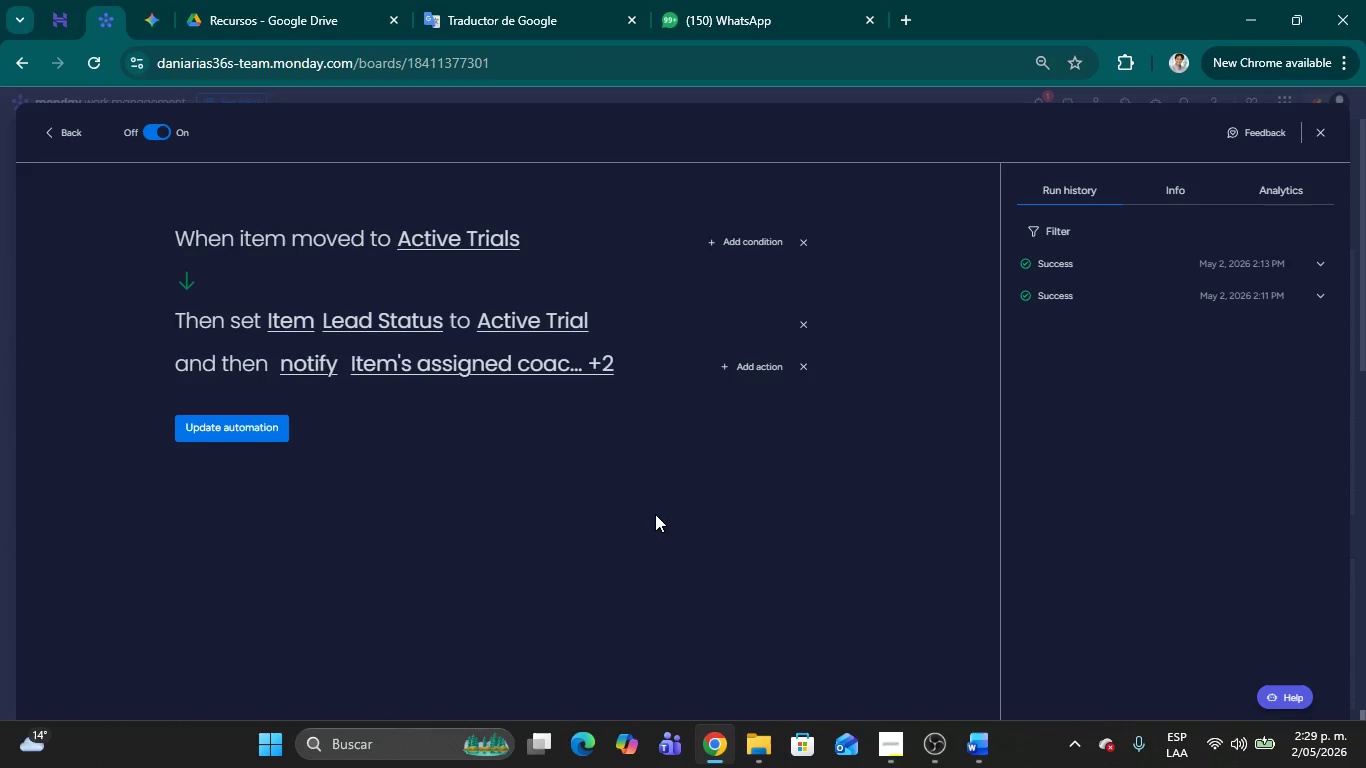 
left_click([1313, 133])
 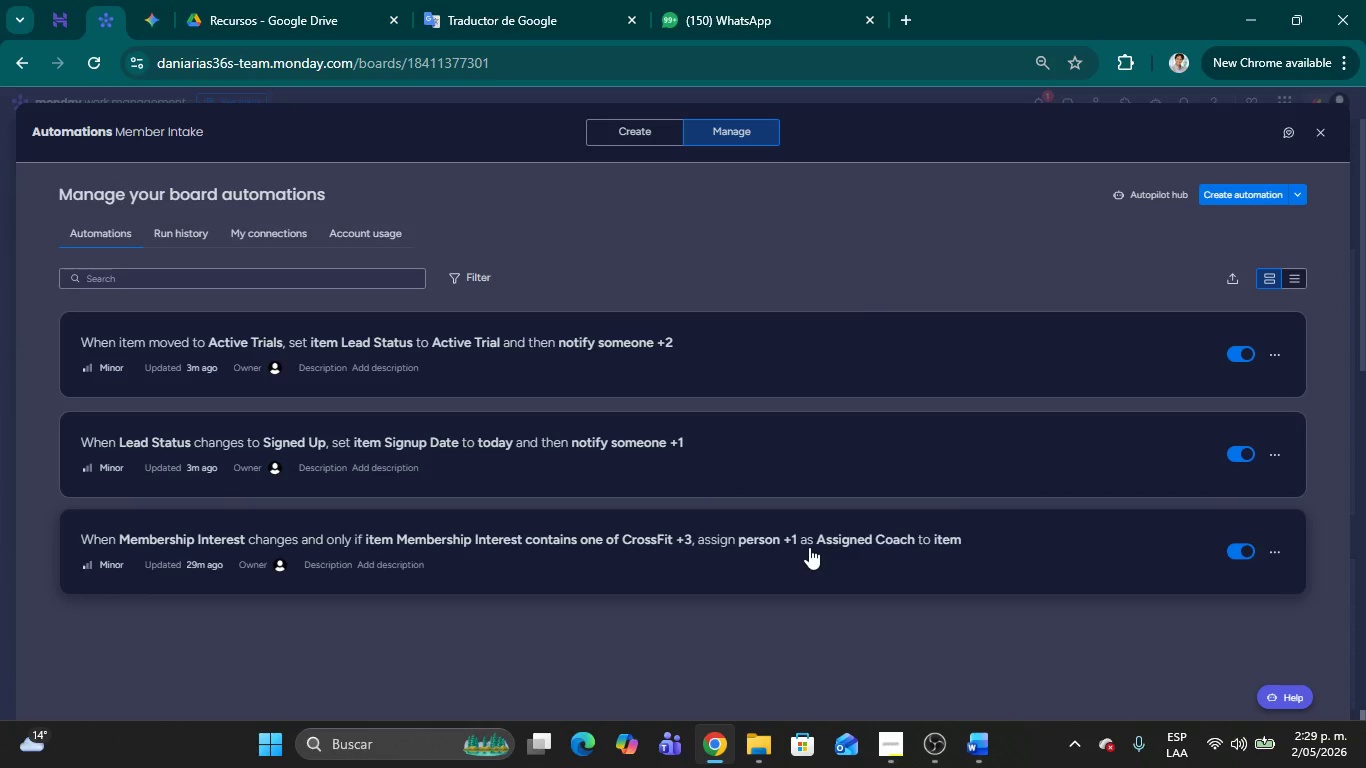 
wait(11.25)
 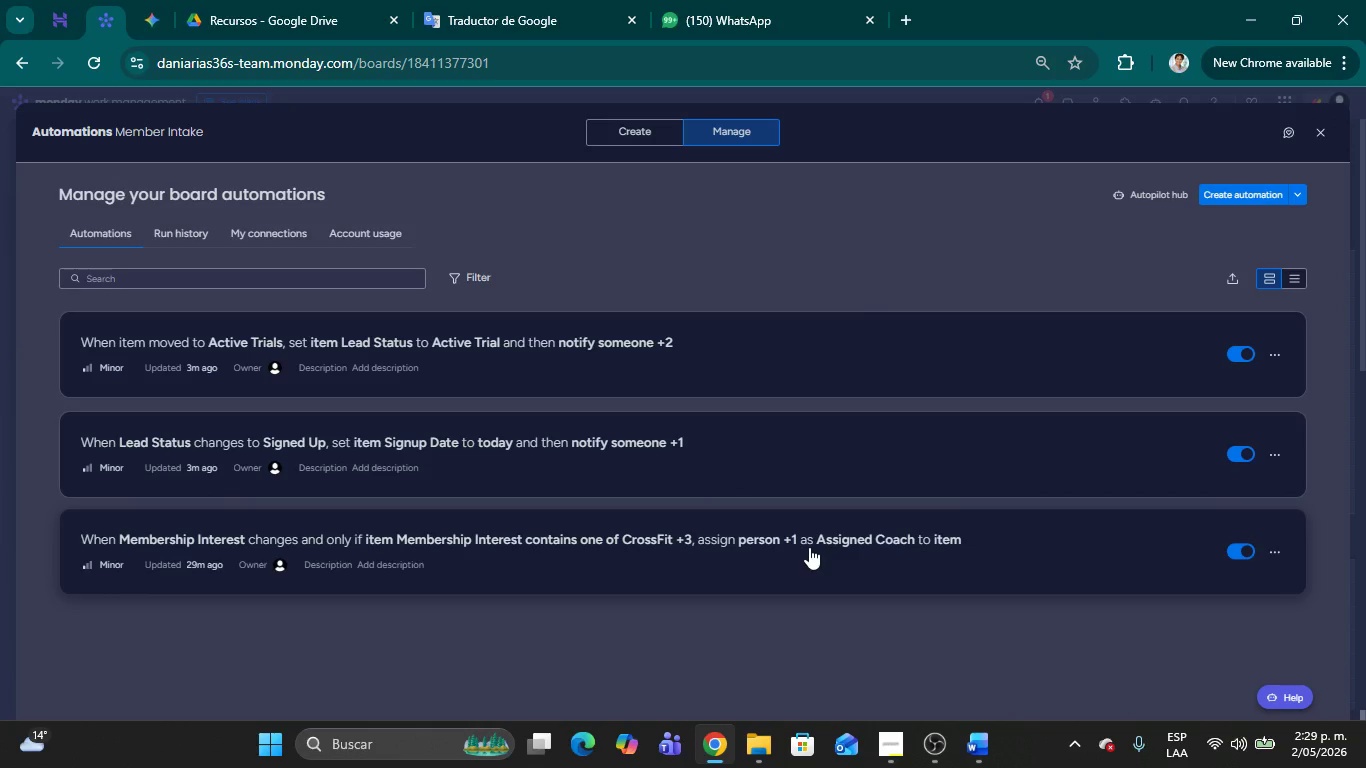 
left_click([524, 454])
 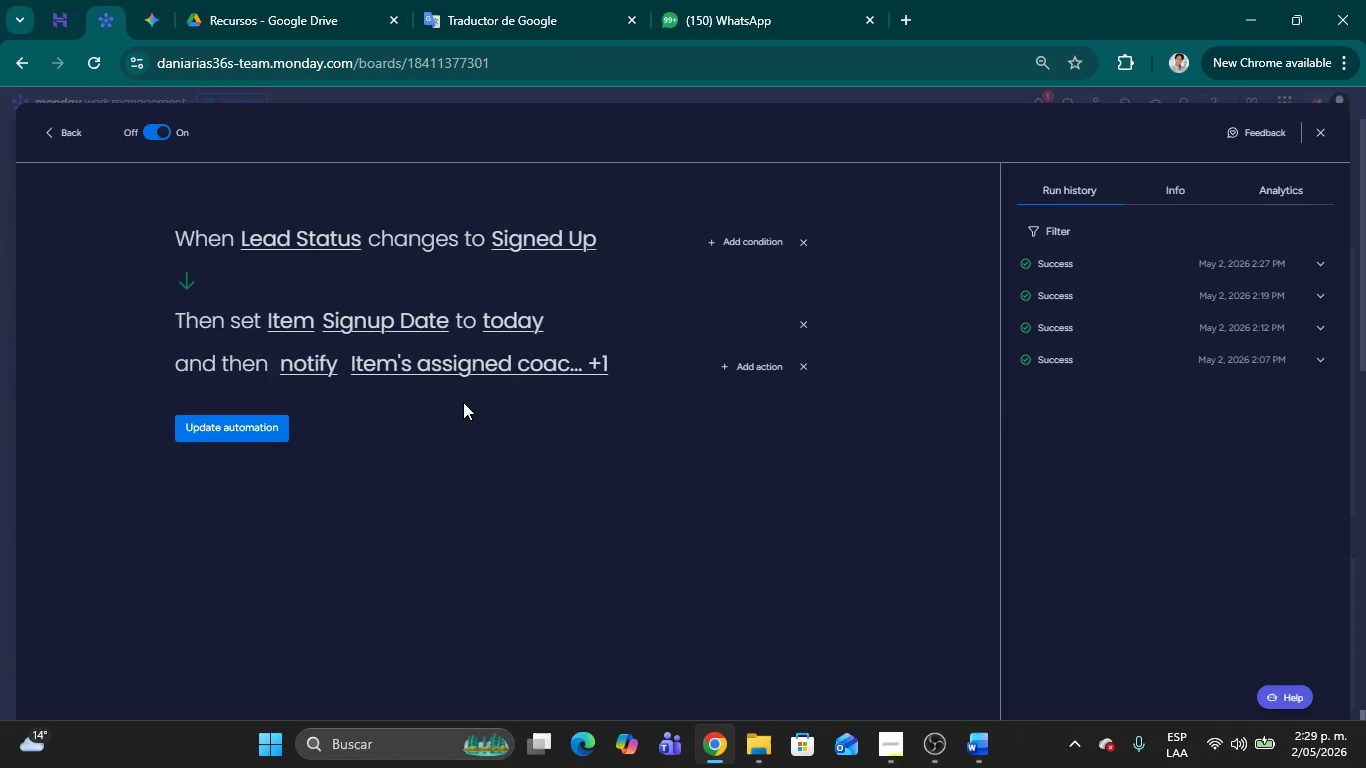 
wait(12.95)
 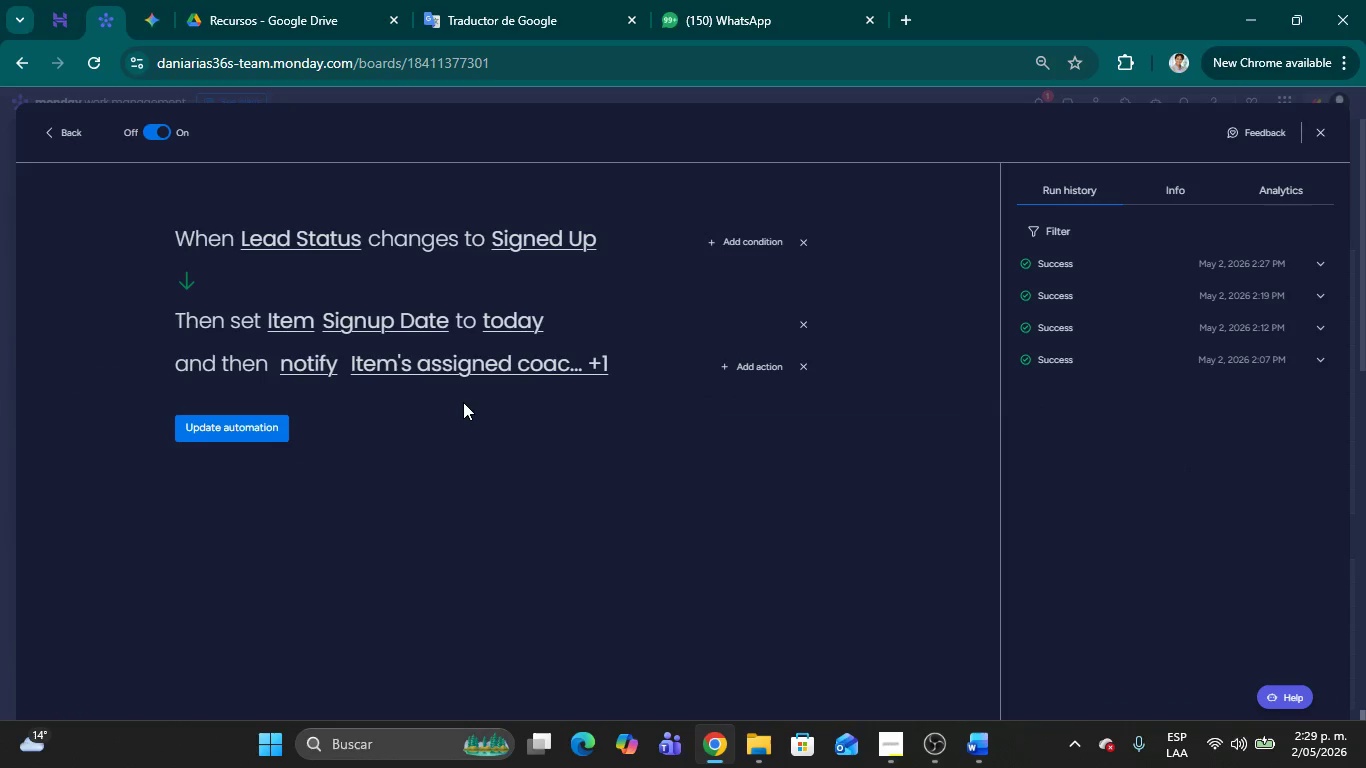 
left_click([720, 241])
 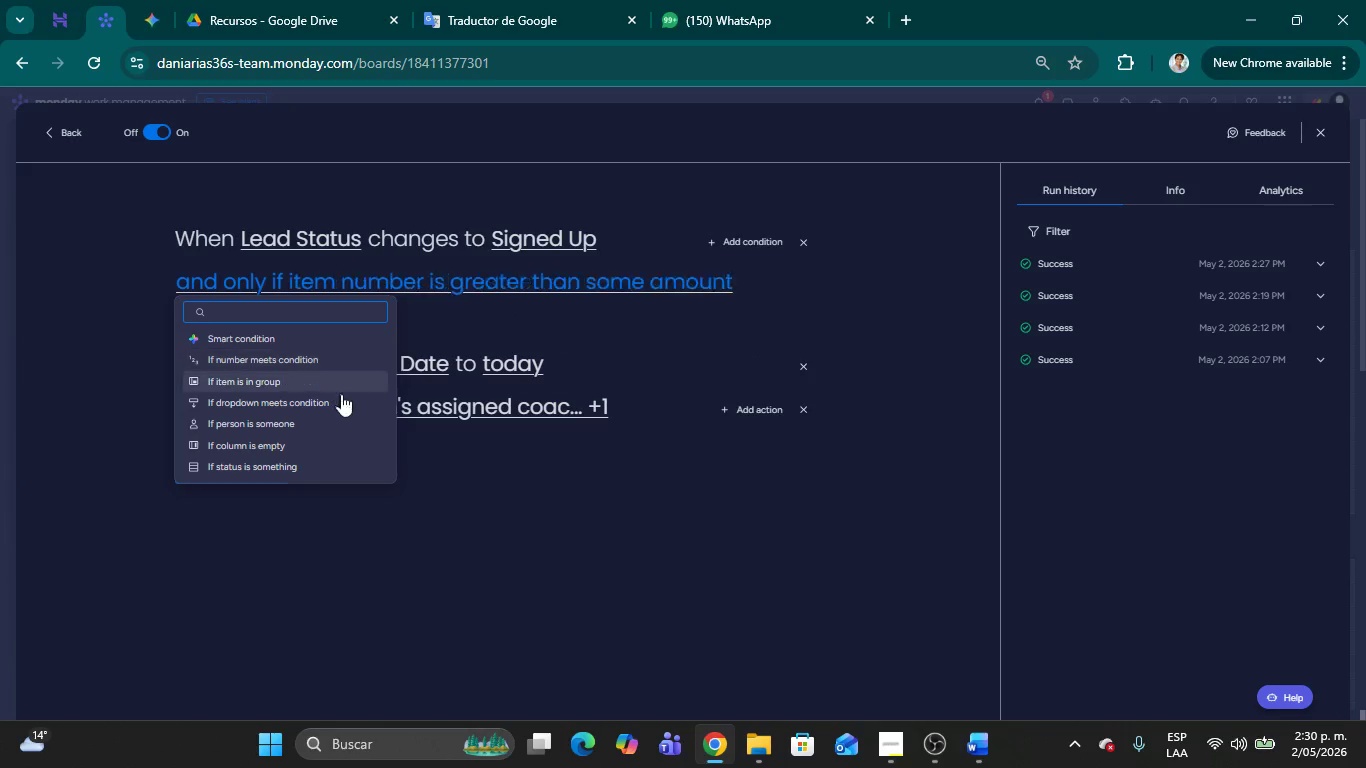 
scroll: coordinate [284, 344], scroll_direction: none, amount: 0.0
 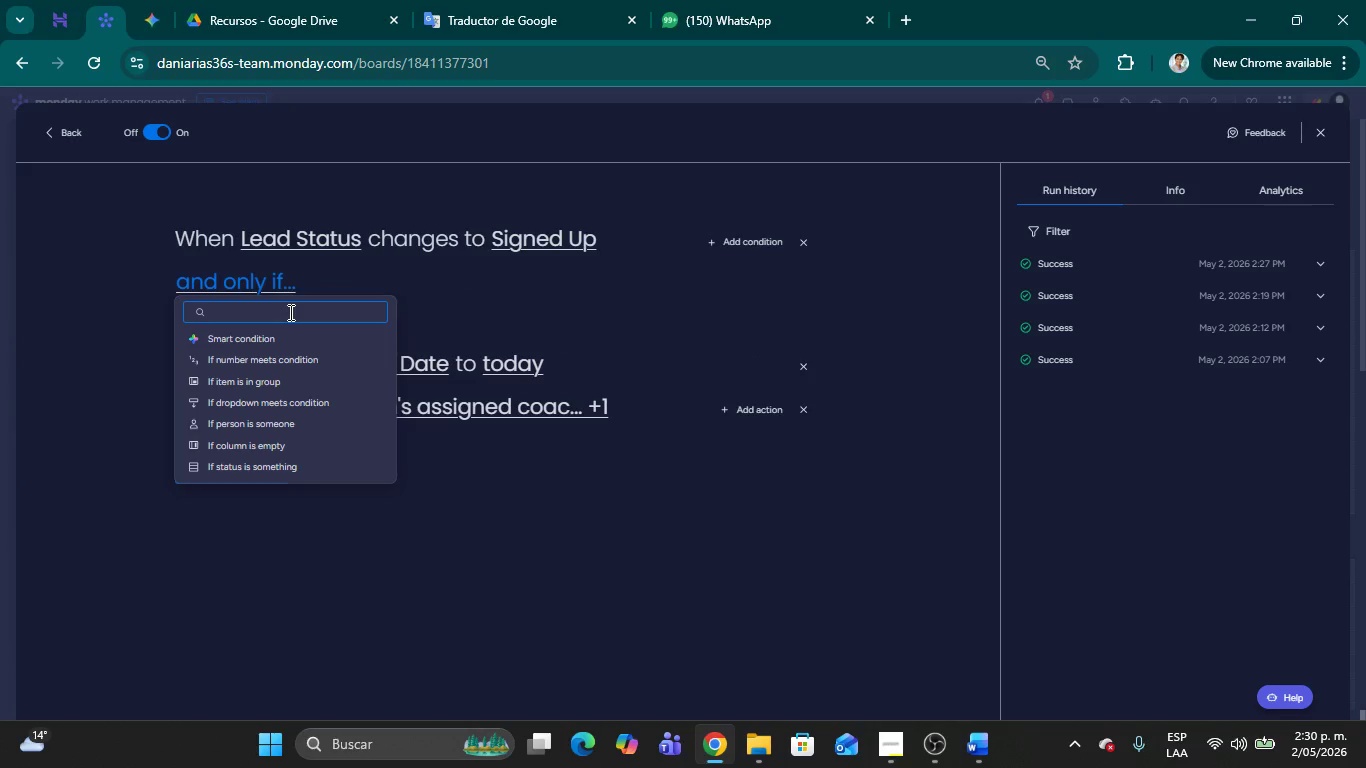 
type(mov)
key(Backspace)
key(Backspace)
key(Backspace)
key(Backspace)
key(Backspace)
 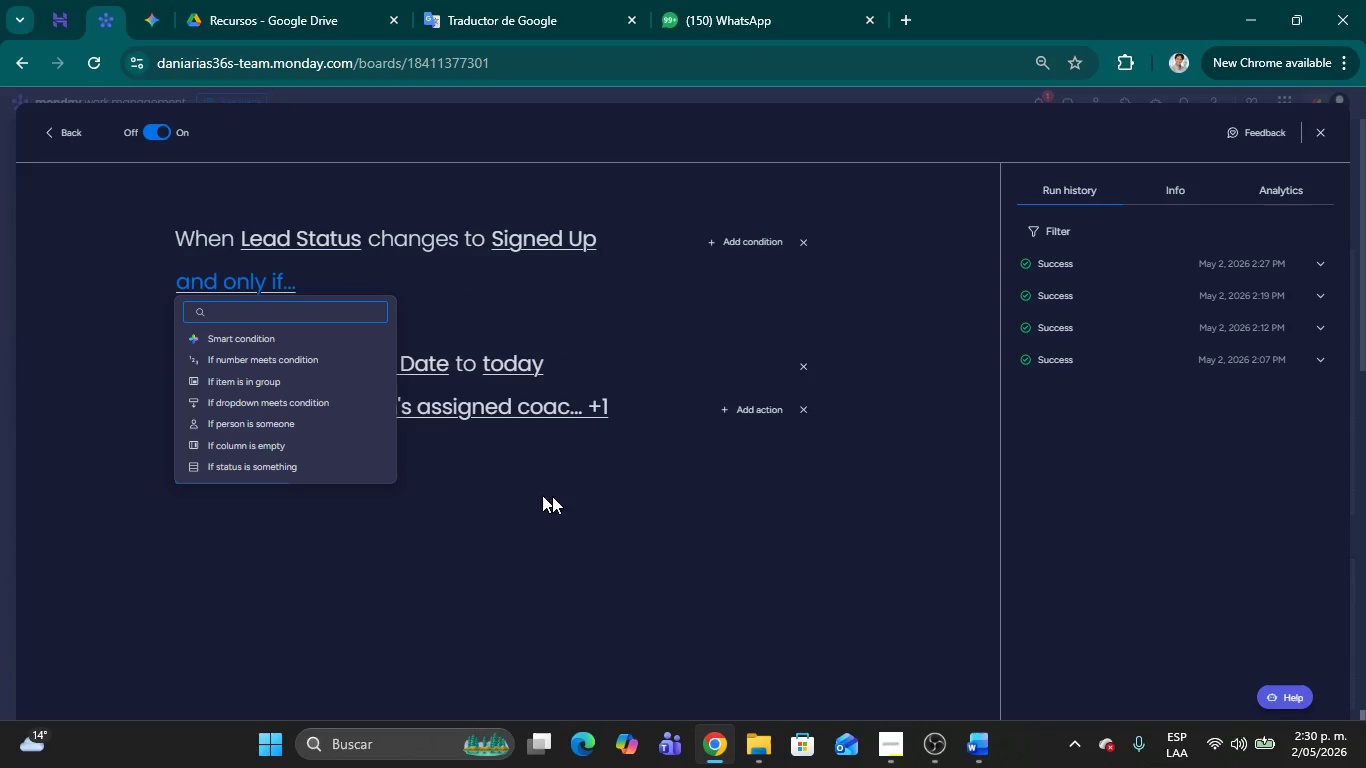 
left_click([659, 527])
 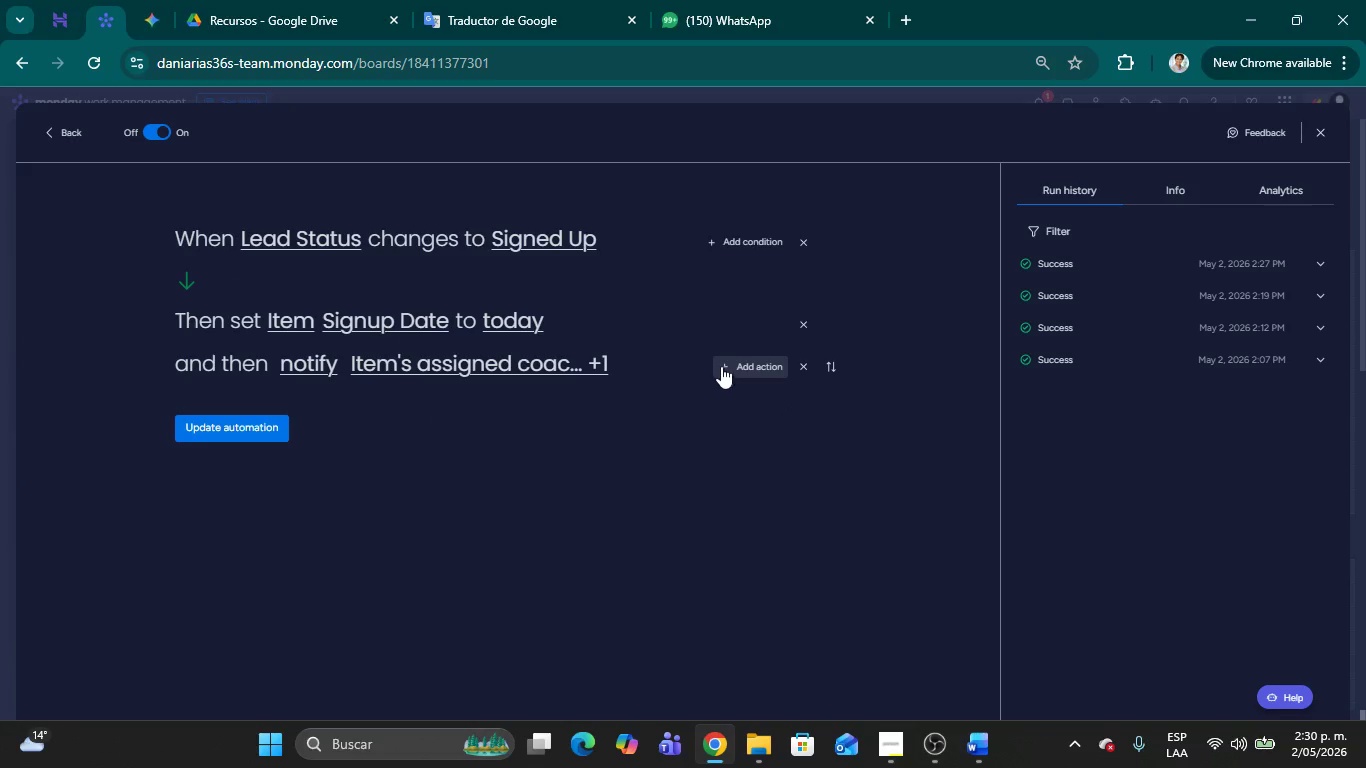 
left_click([721, 366])
 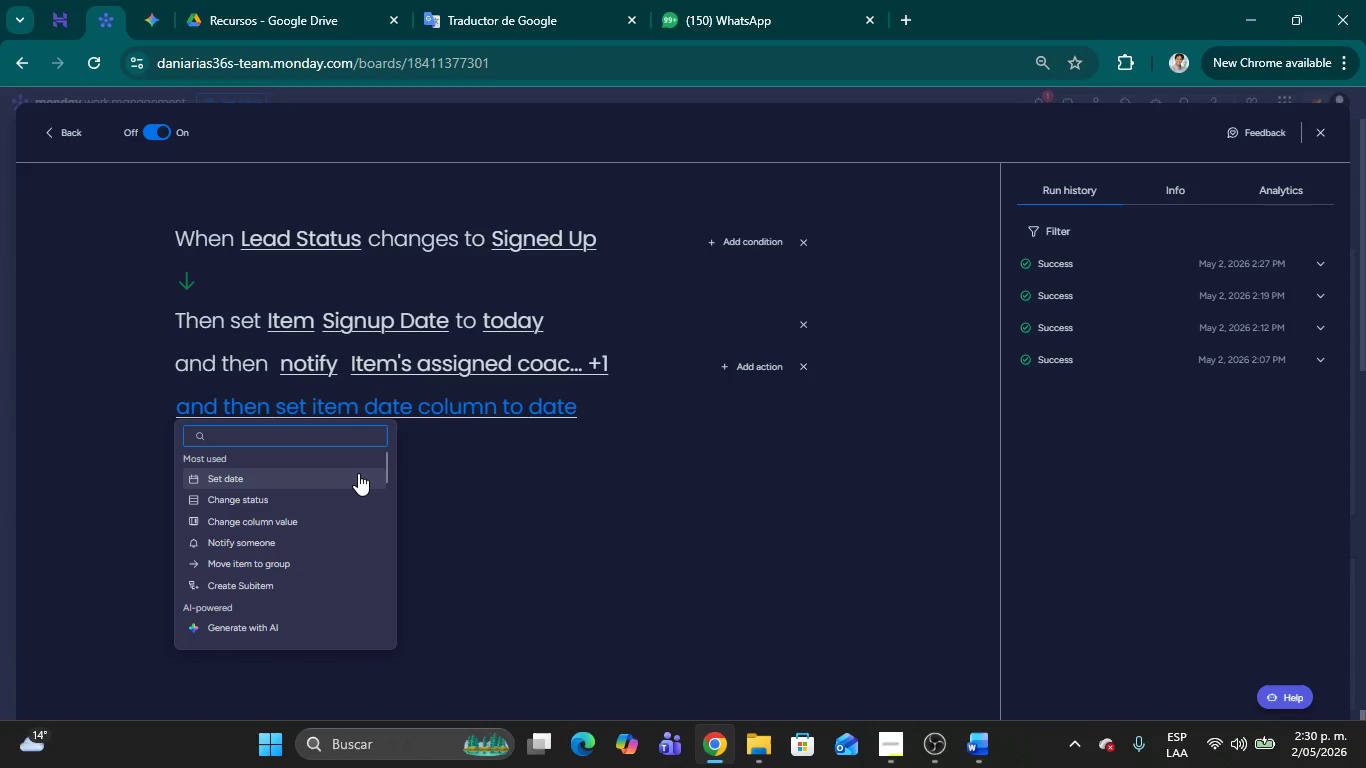 
type(mov)
 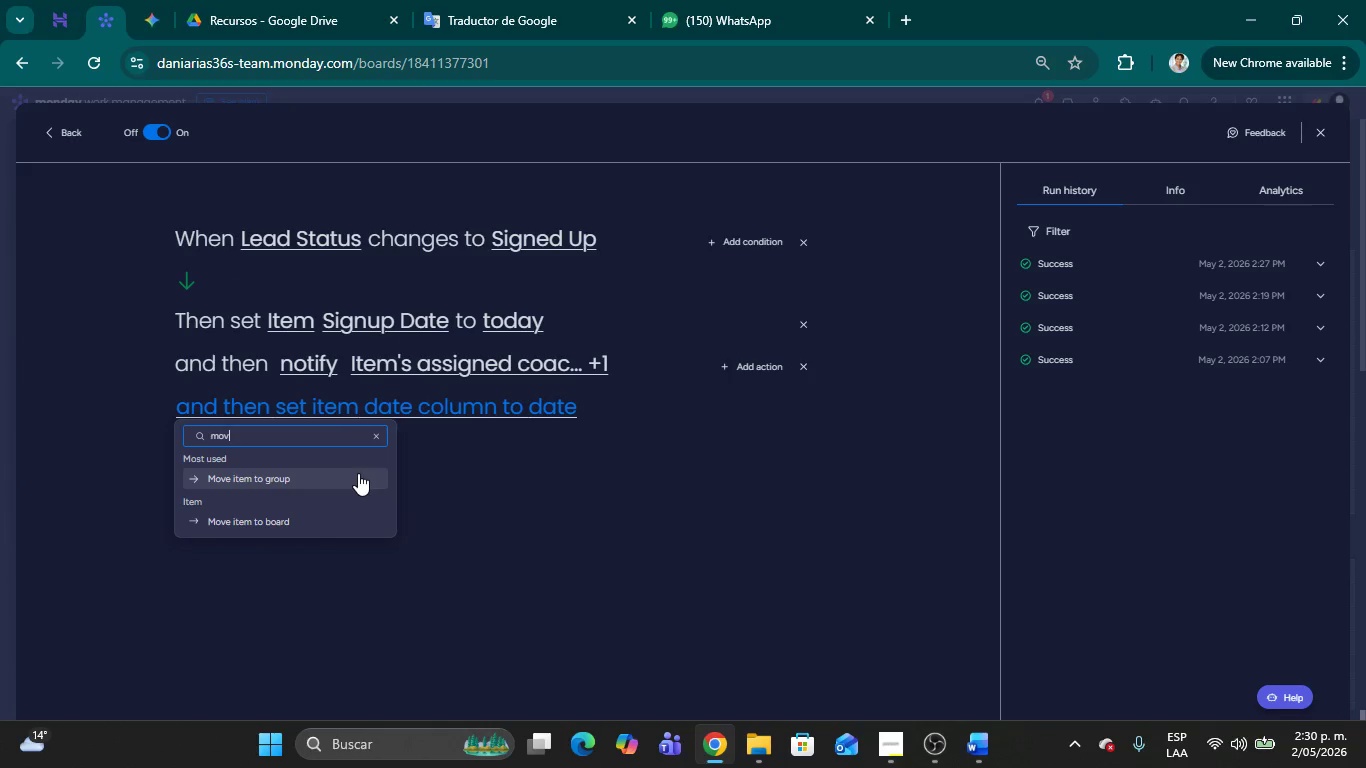 
left_click([270, 482])
 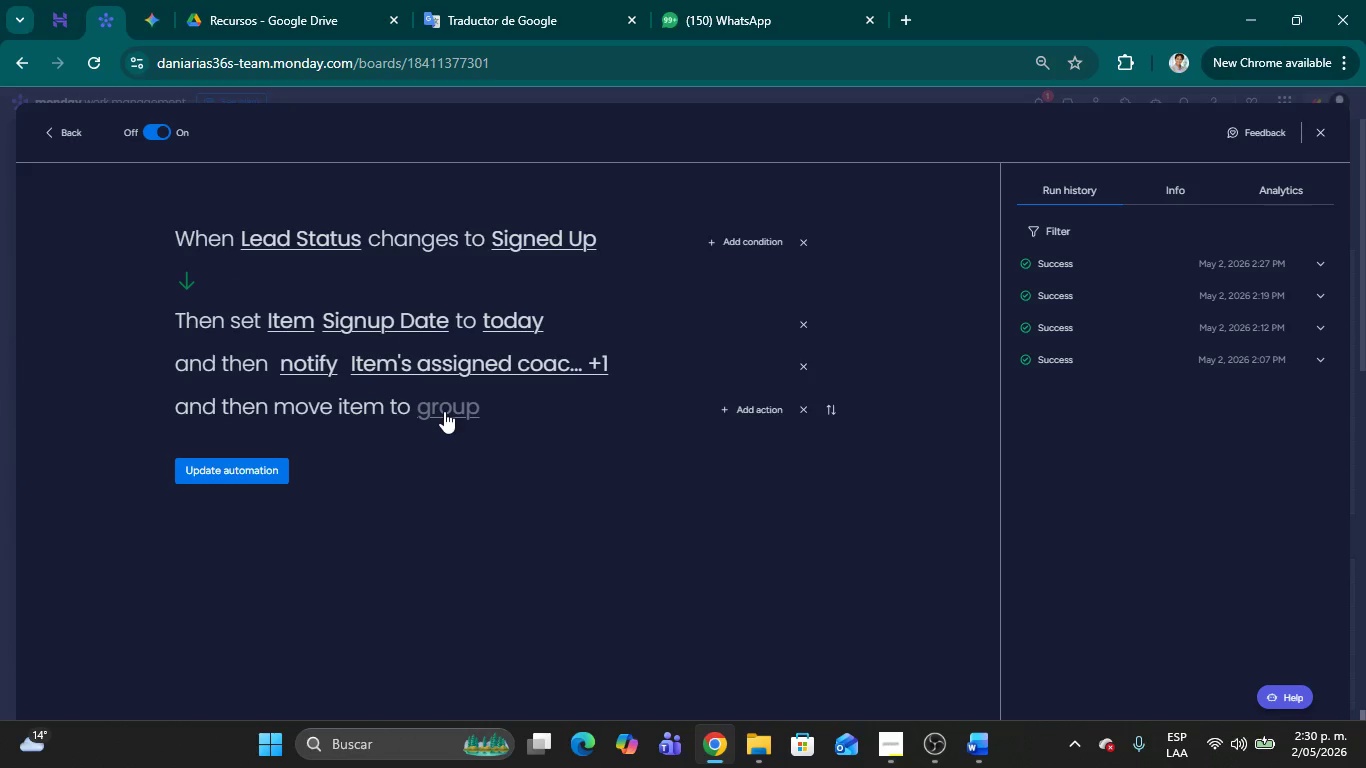 
left_click([445, 405])
 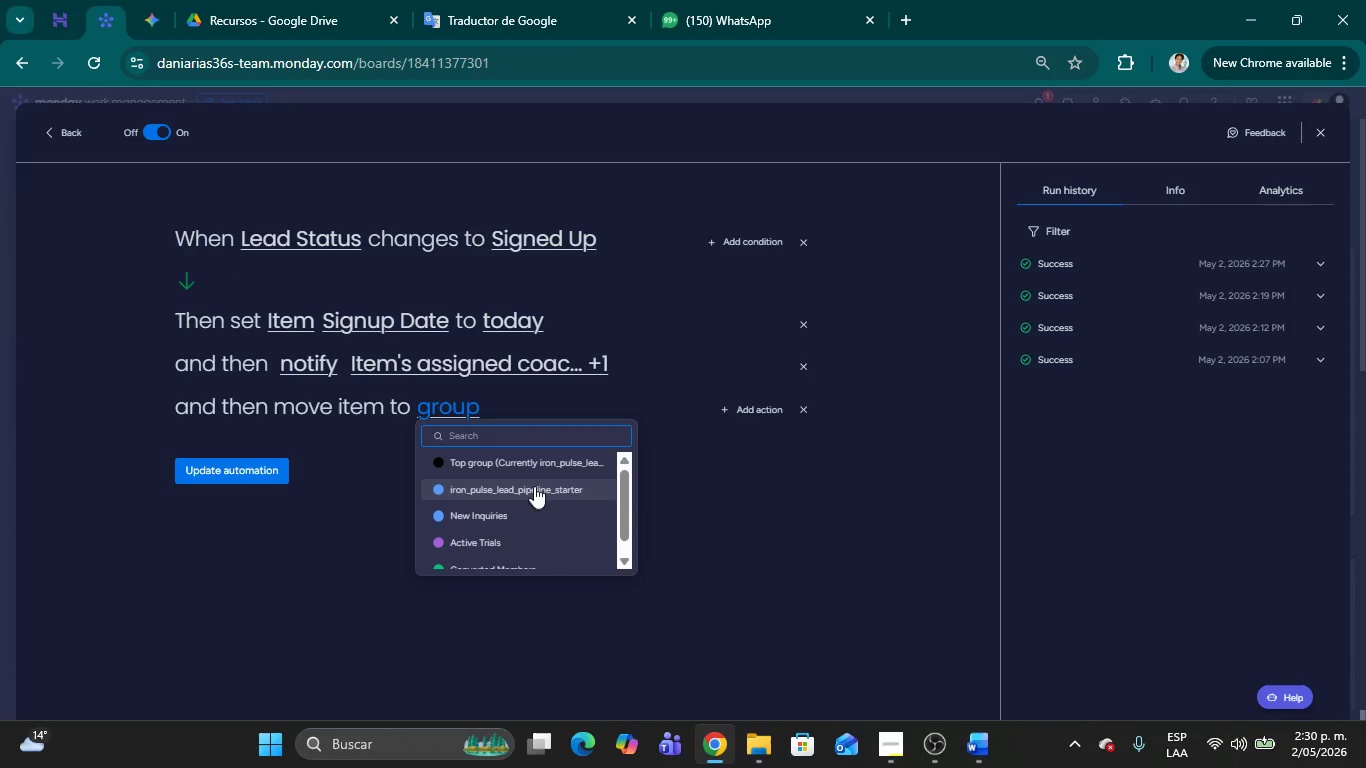 
scroll: coordinate [532, 505], scroll_direction: down, amount: 2.0
 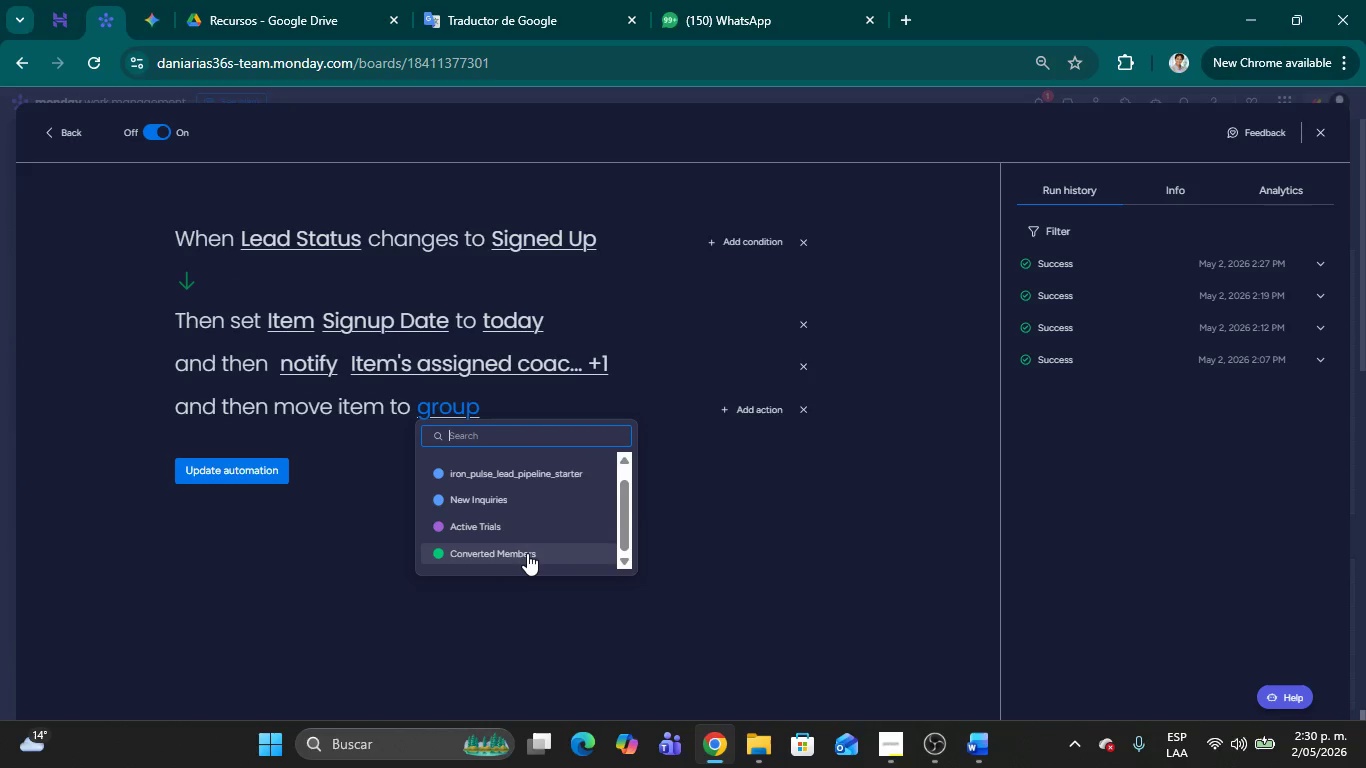 
left_click([527, 554])
 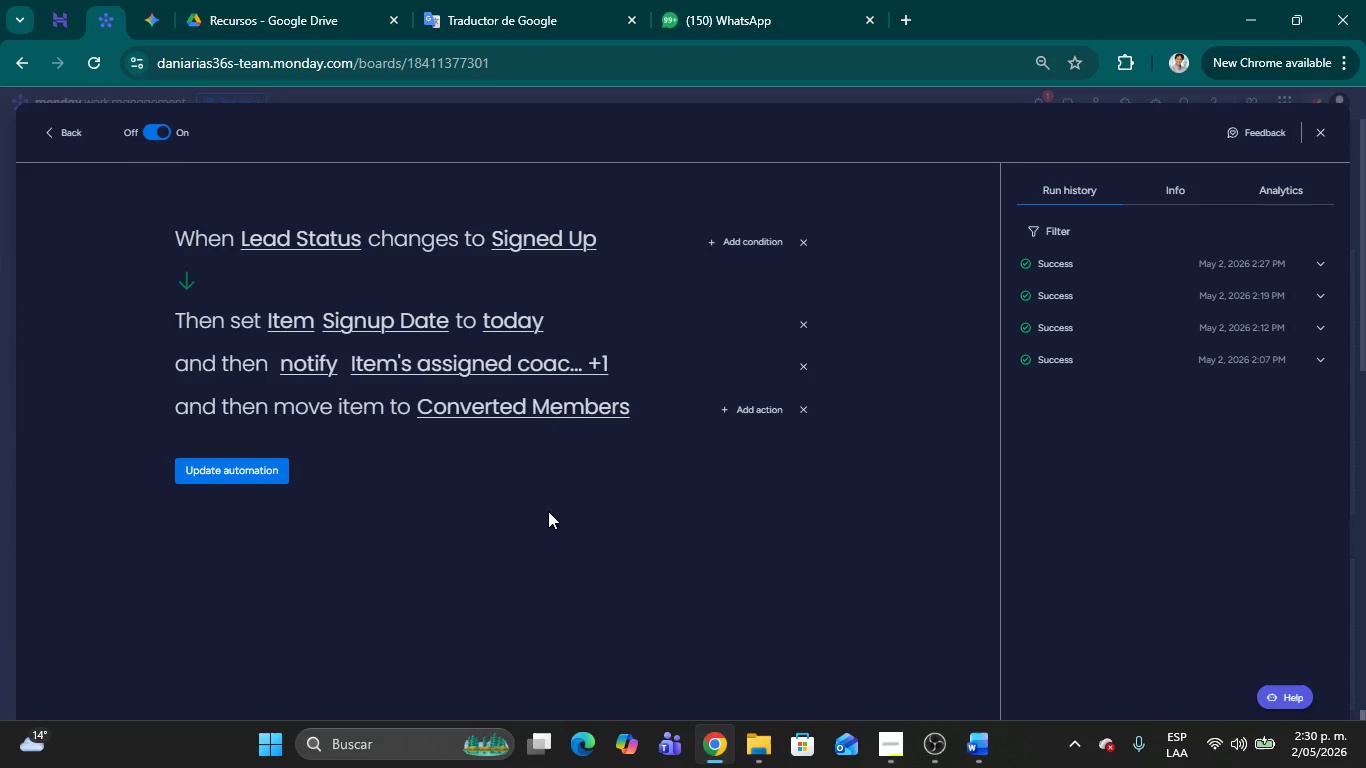 
left_click([548, 511])
 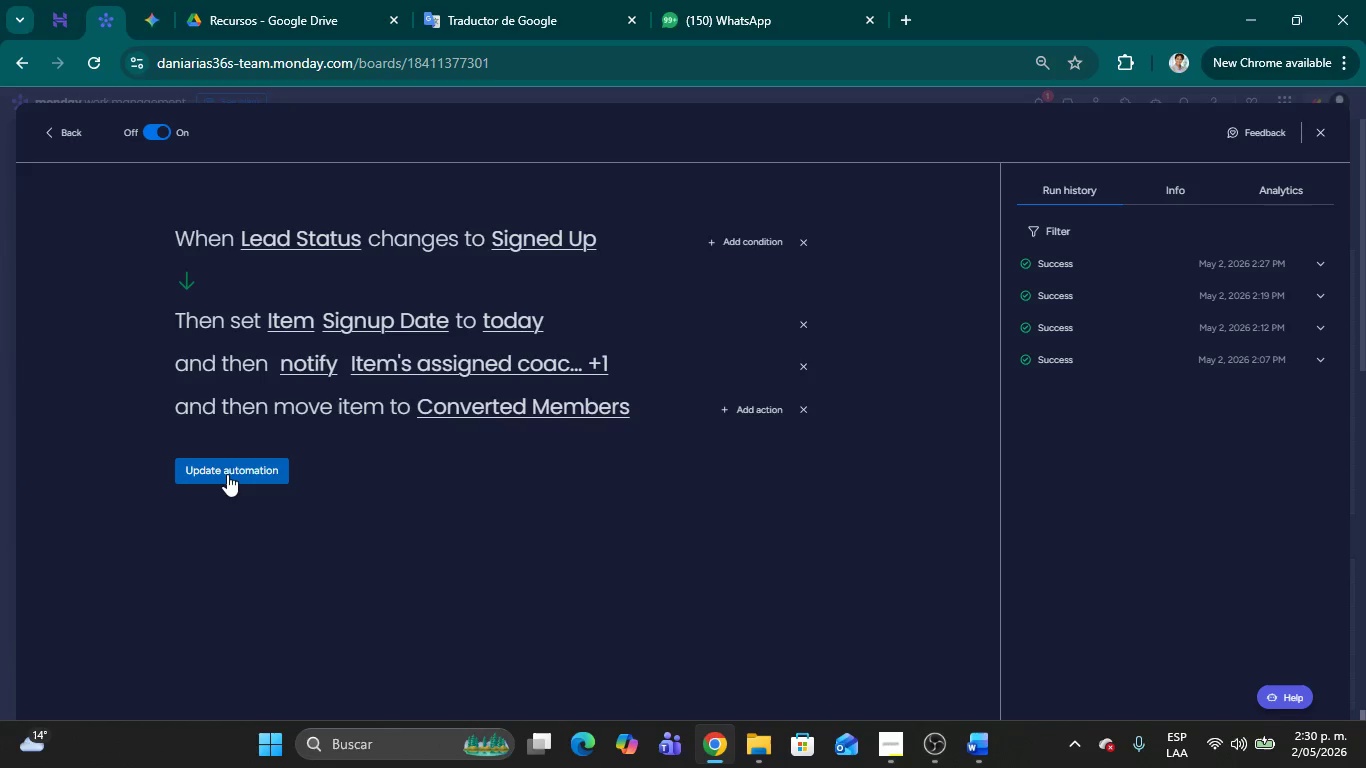 
left_click([227, 467])
 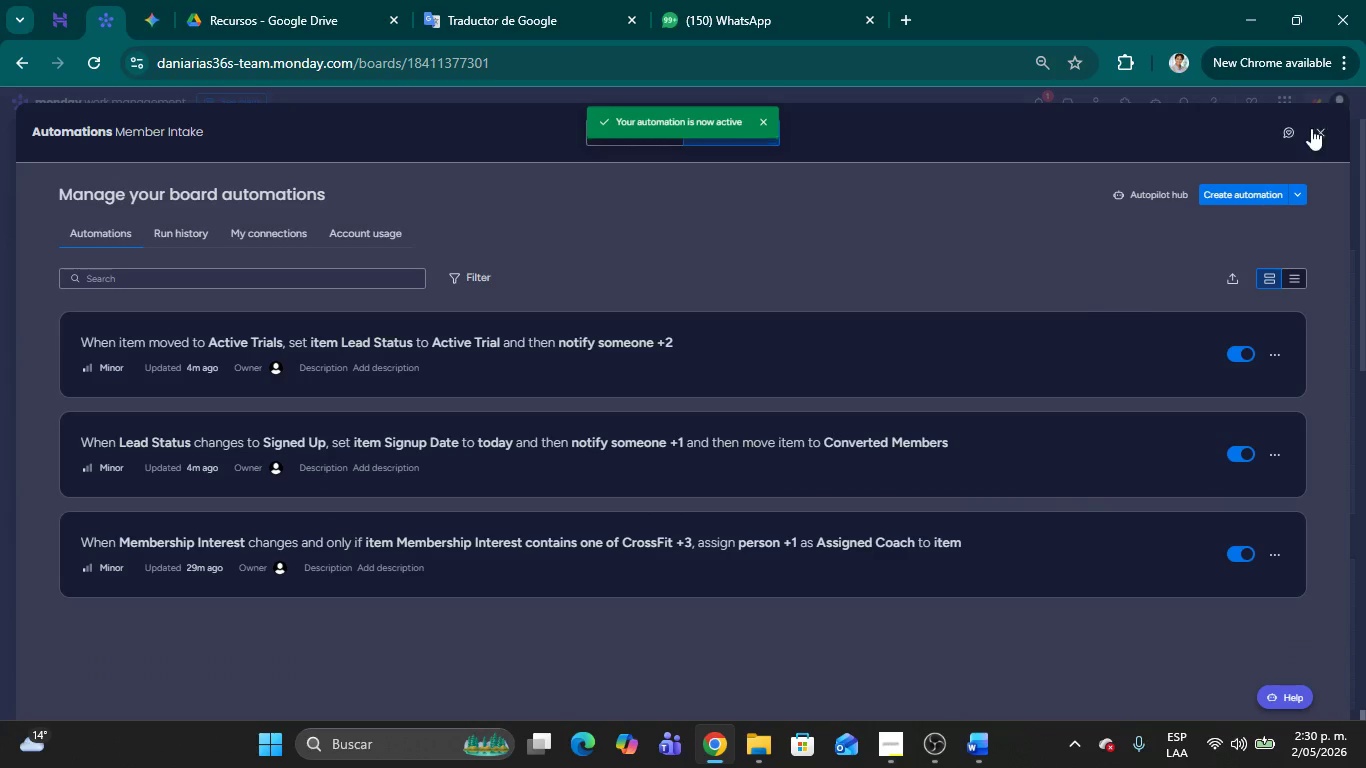 
wait(5.17)
 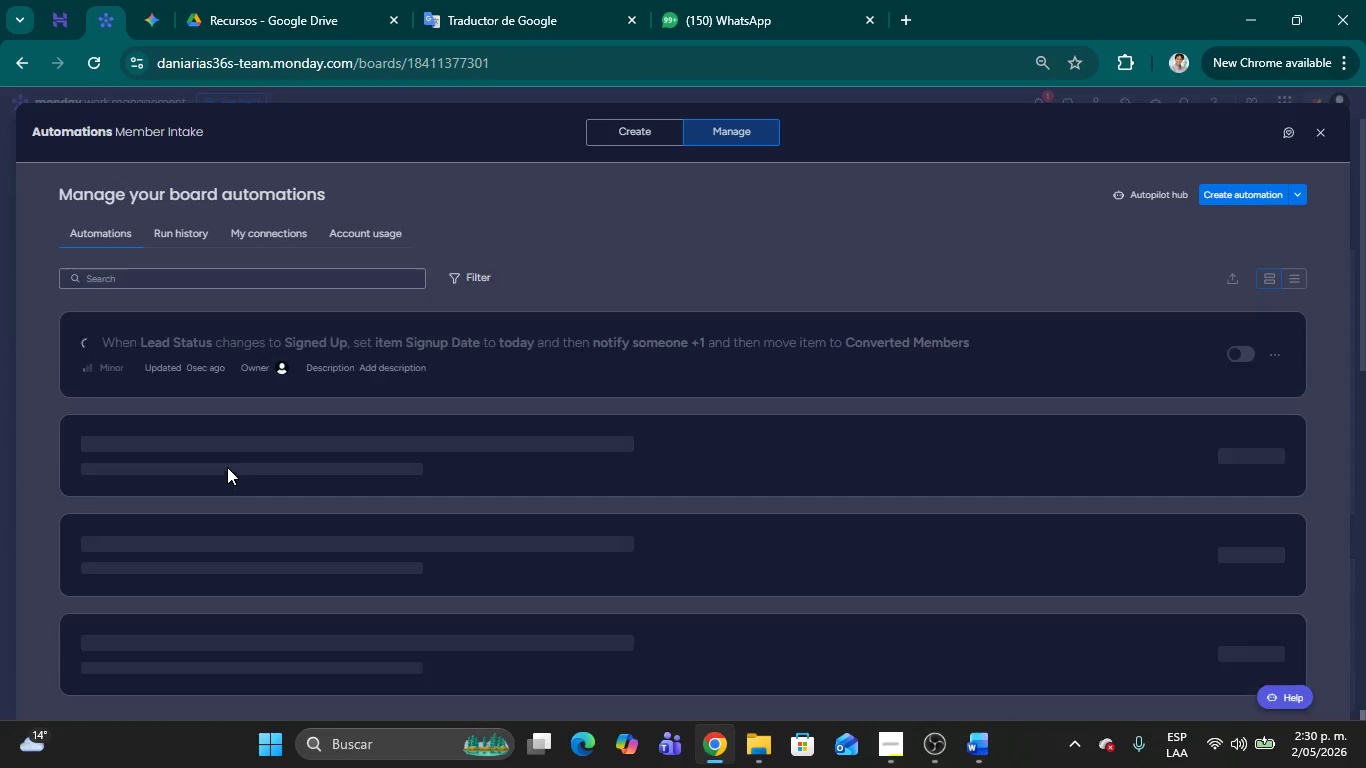 
left_click([1325, 132])
 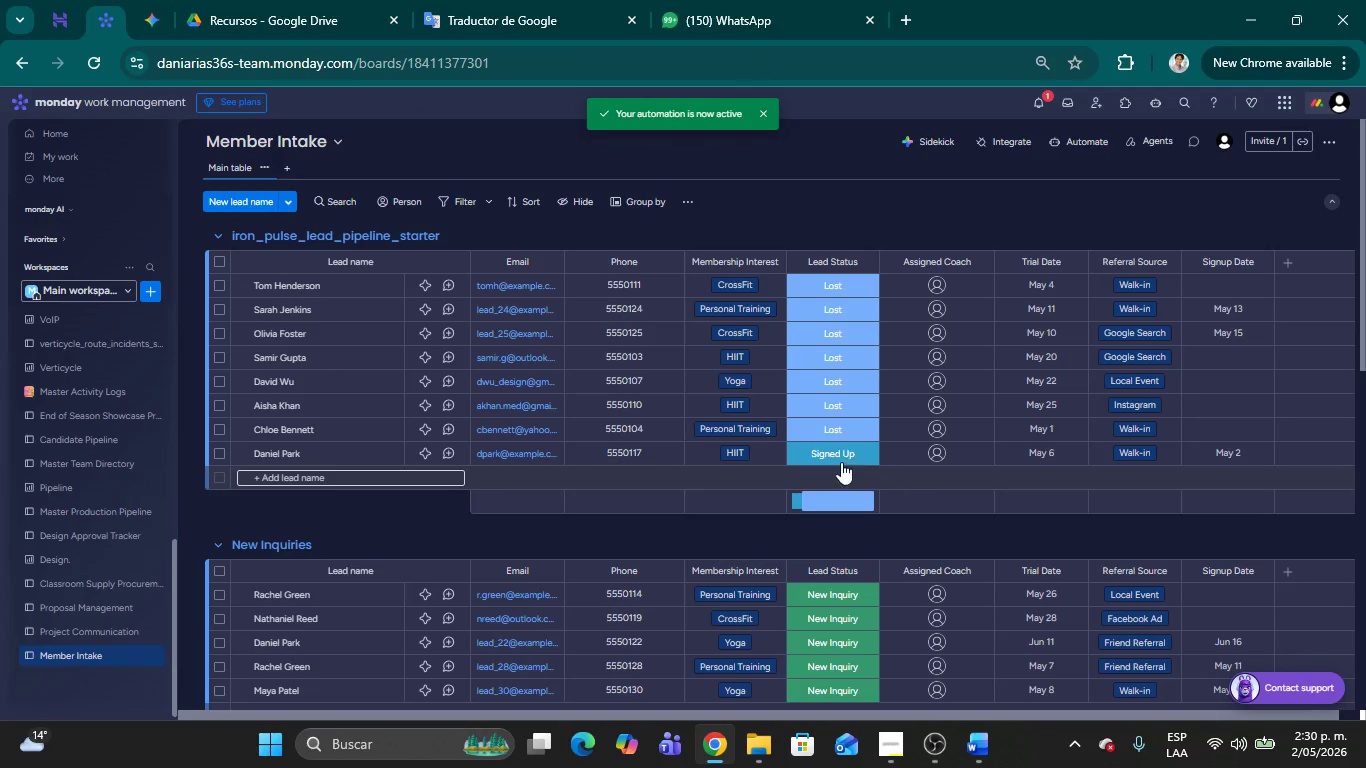 
left_click([834, 451])
 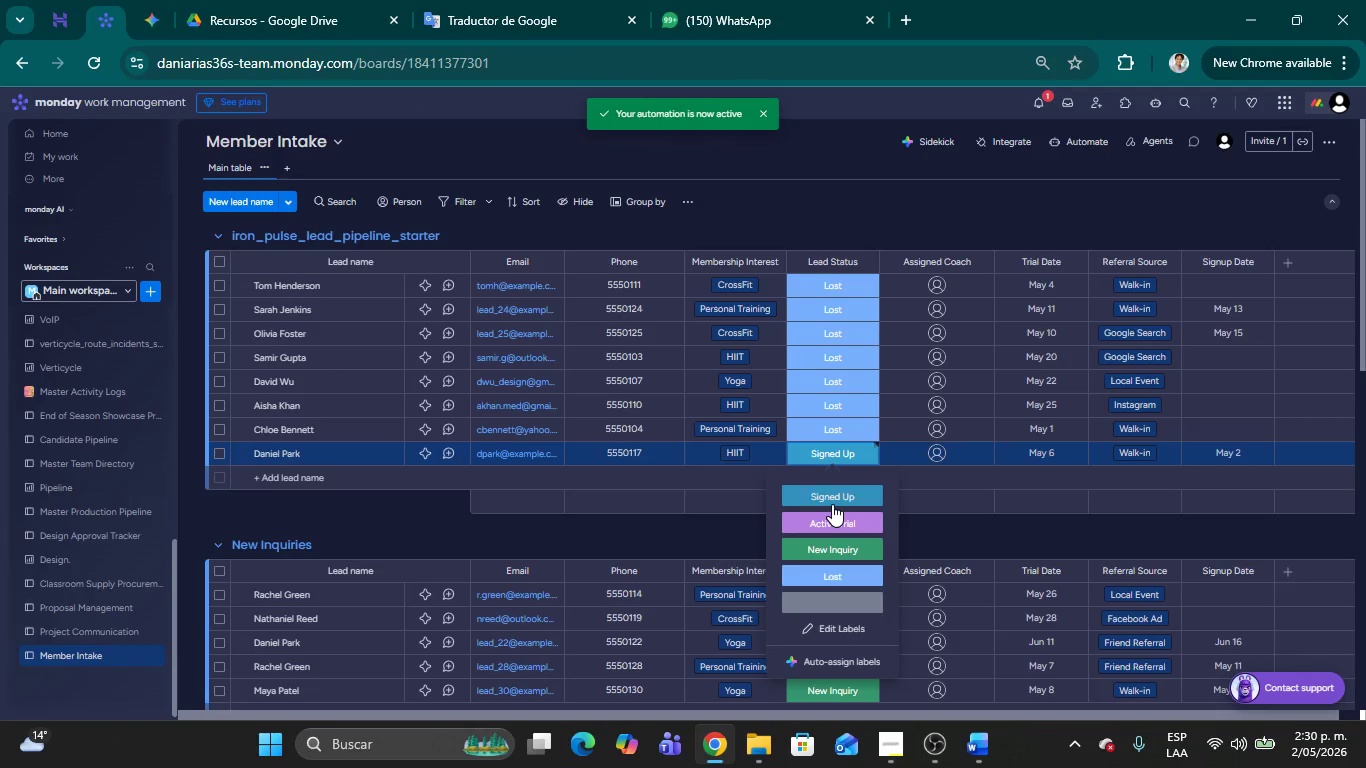 
left_click([828, 496])
 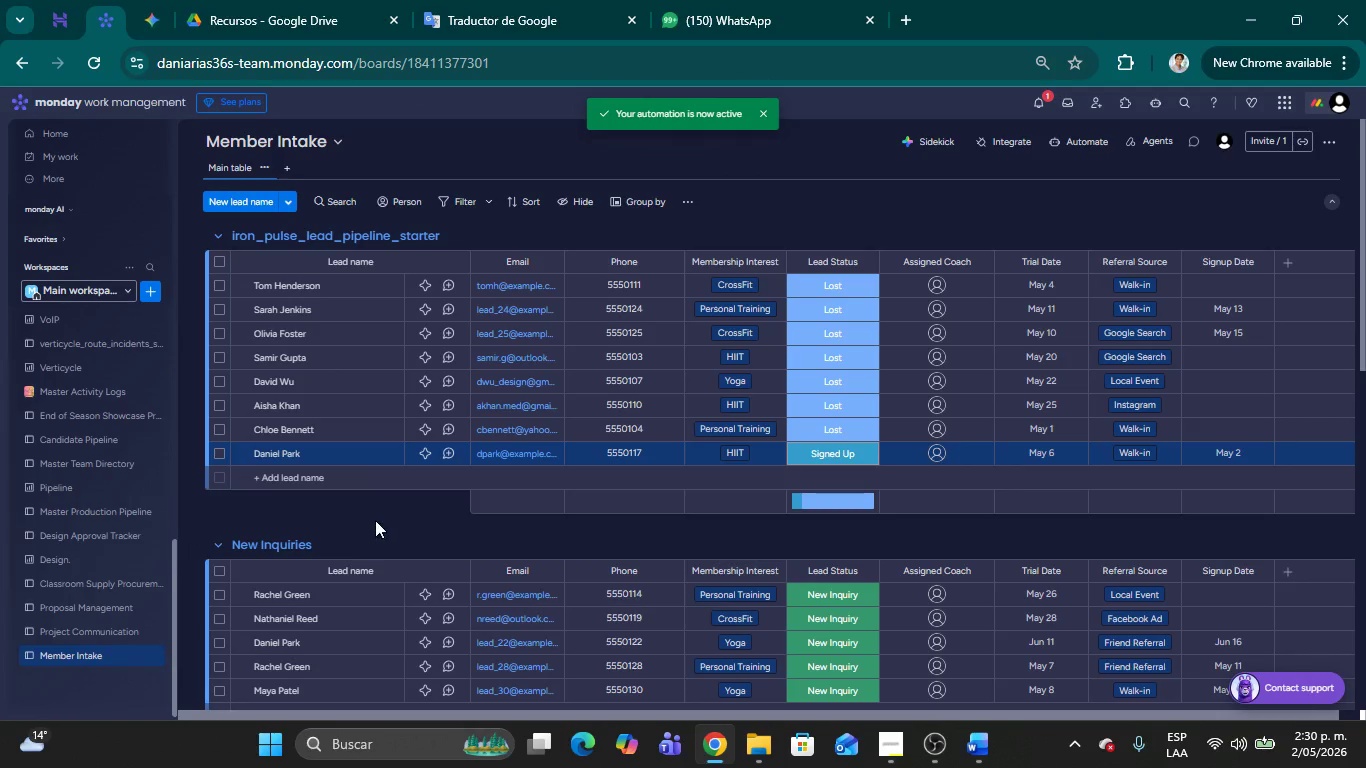 
left_click([375, 520])
 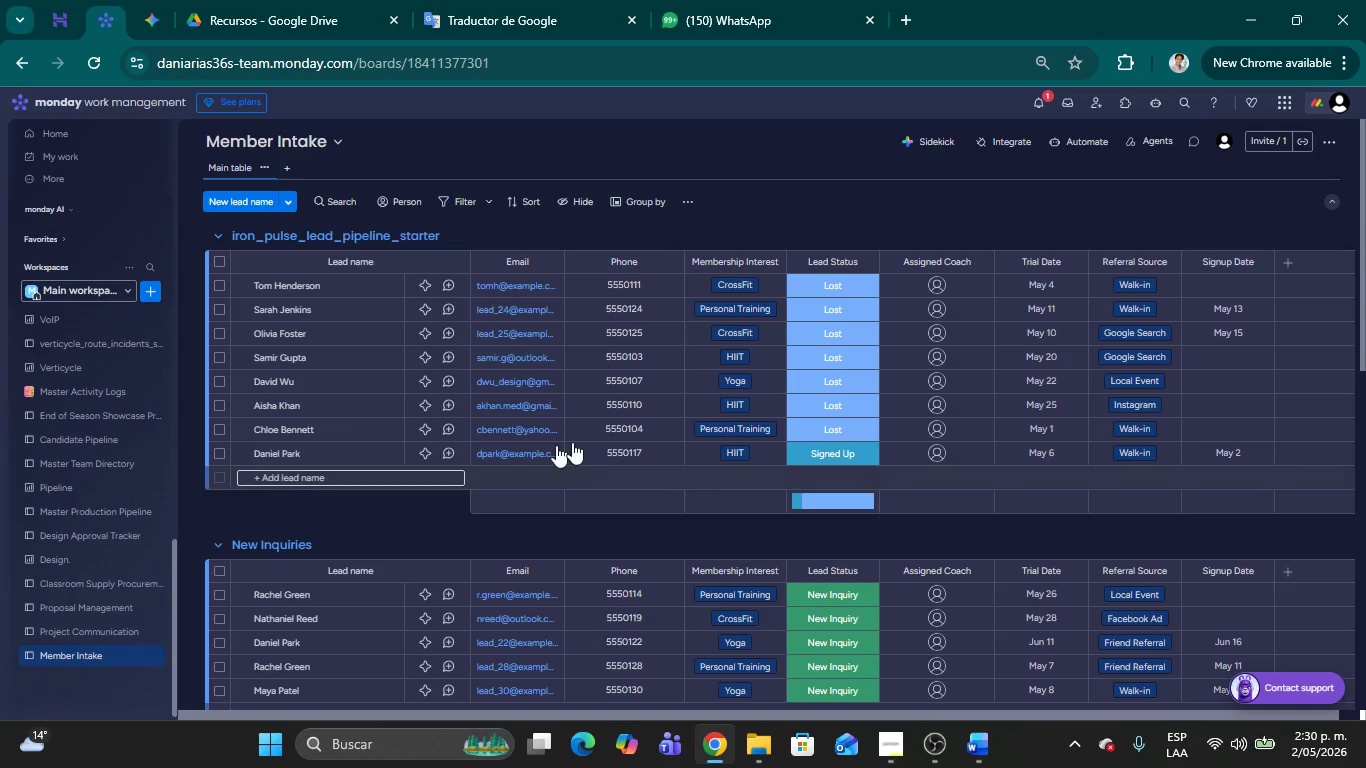 
left_click([870, 450])
 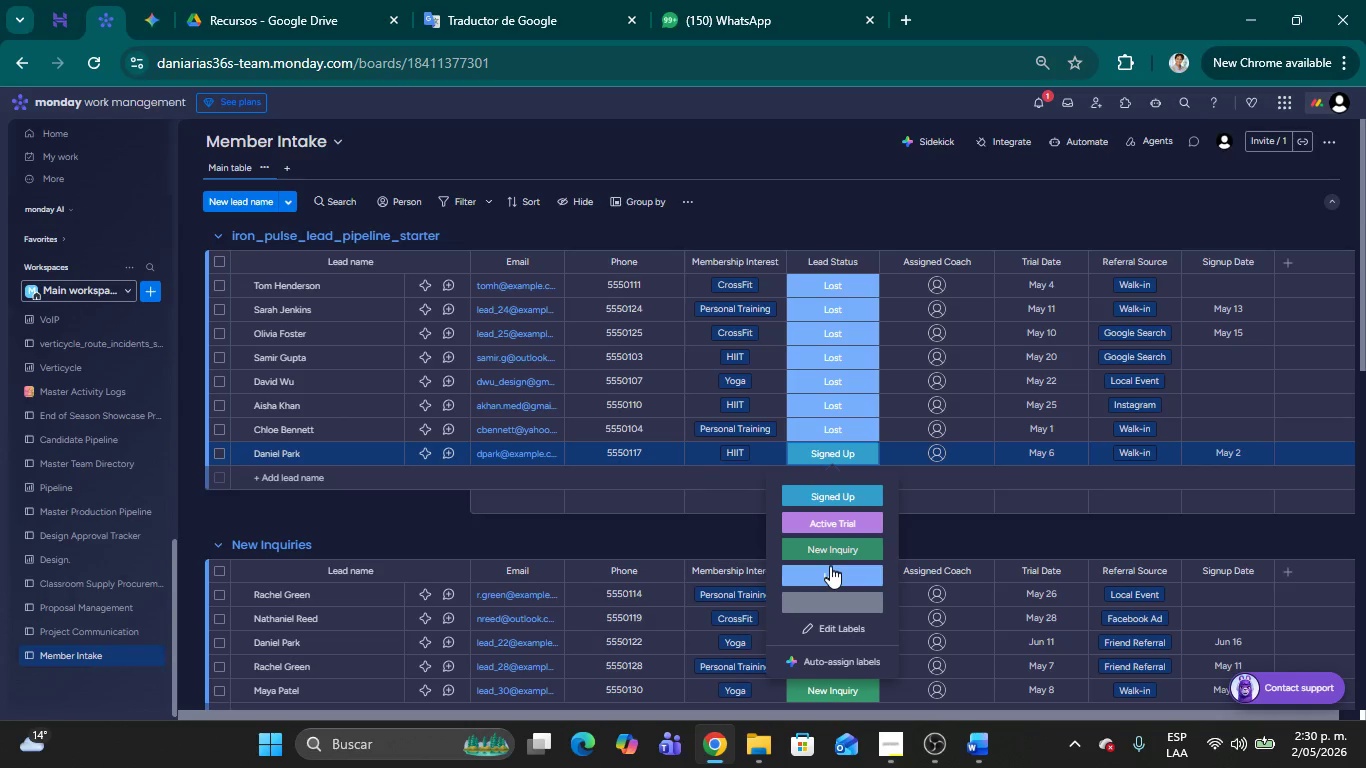 
left_click([831, 573])
 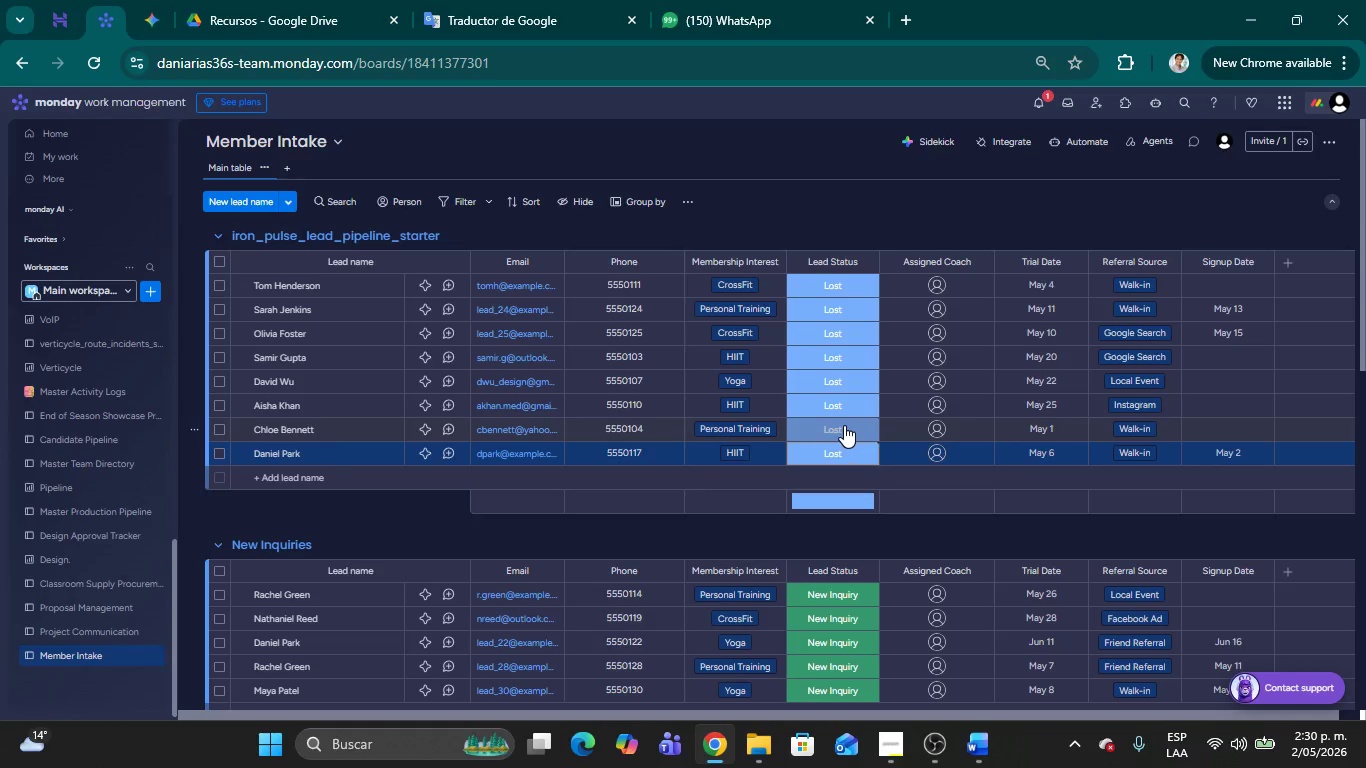 
left_click([844, 425])
 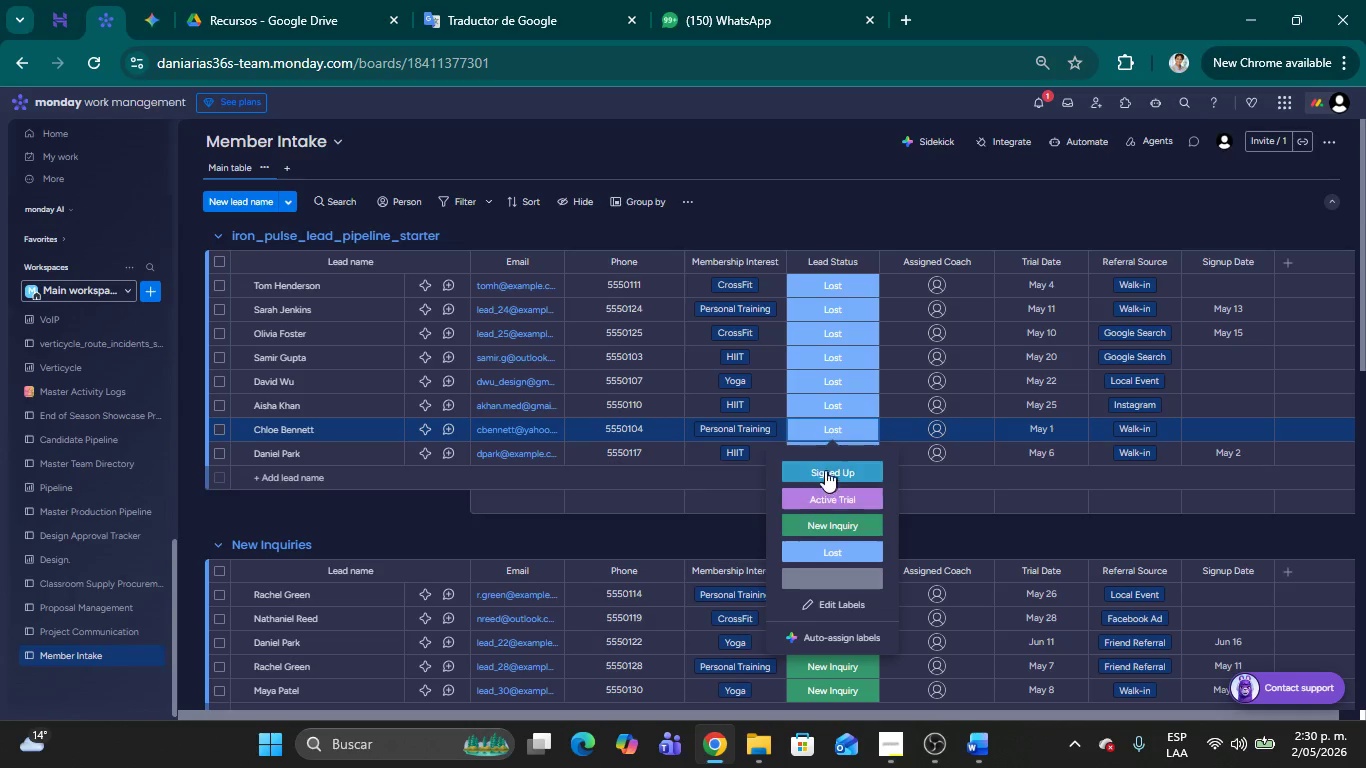 
left_click([824, 466])
 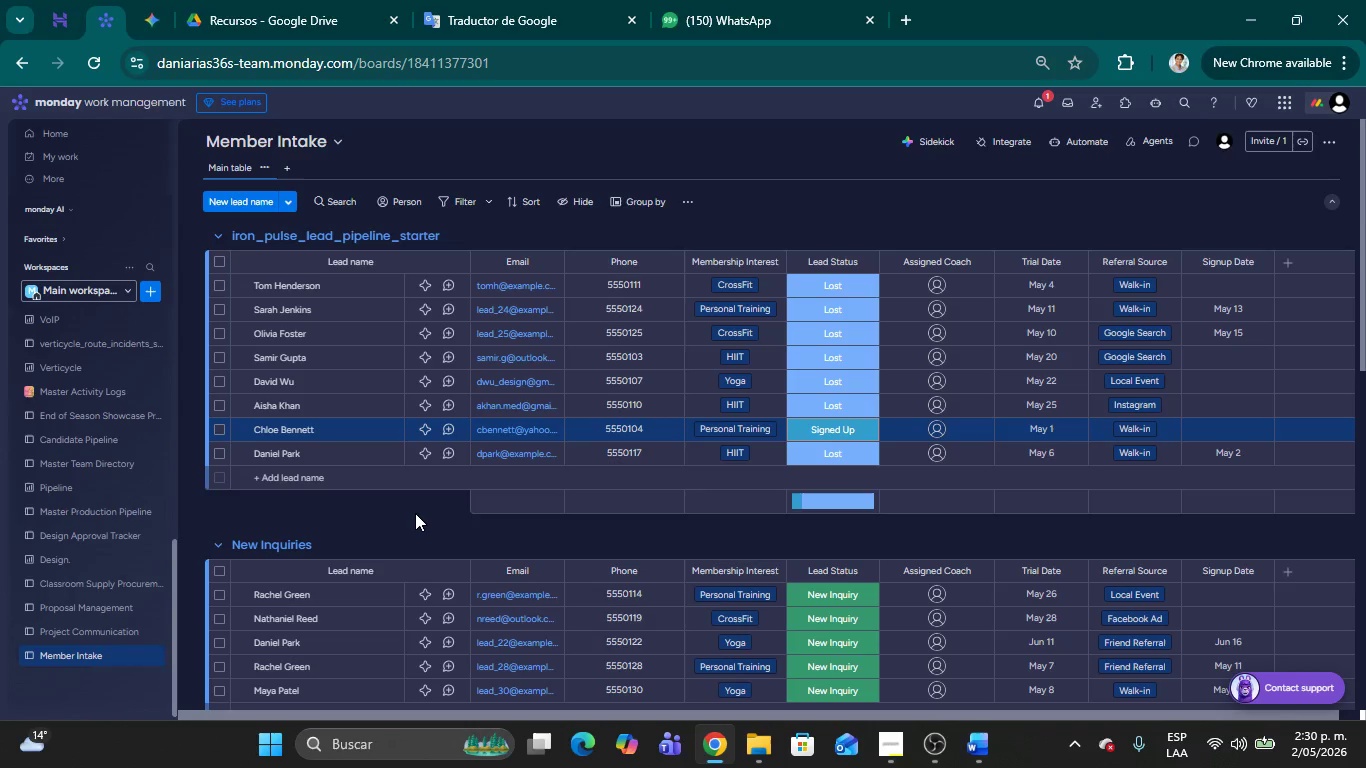 
left_click([415, 513])
 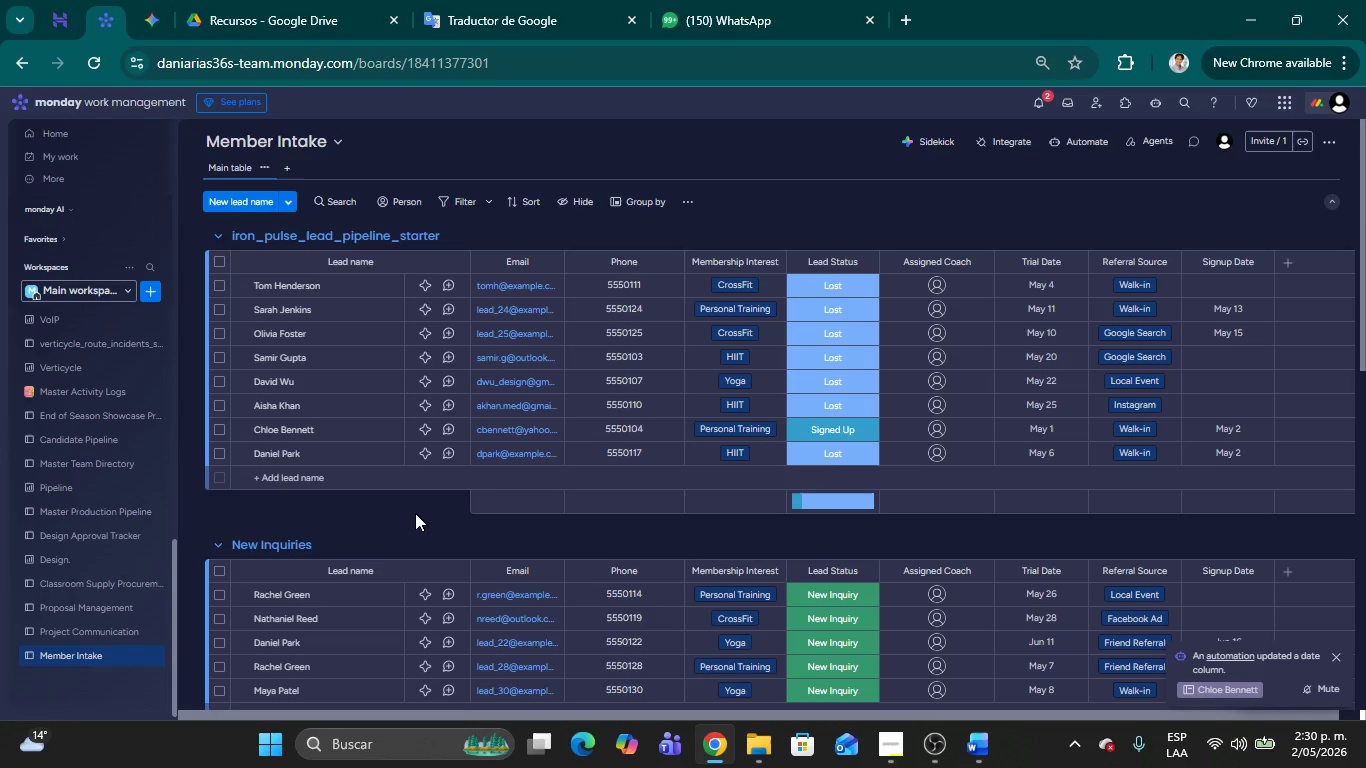 
wait(7.23)
 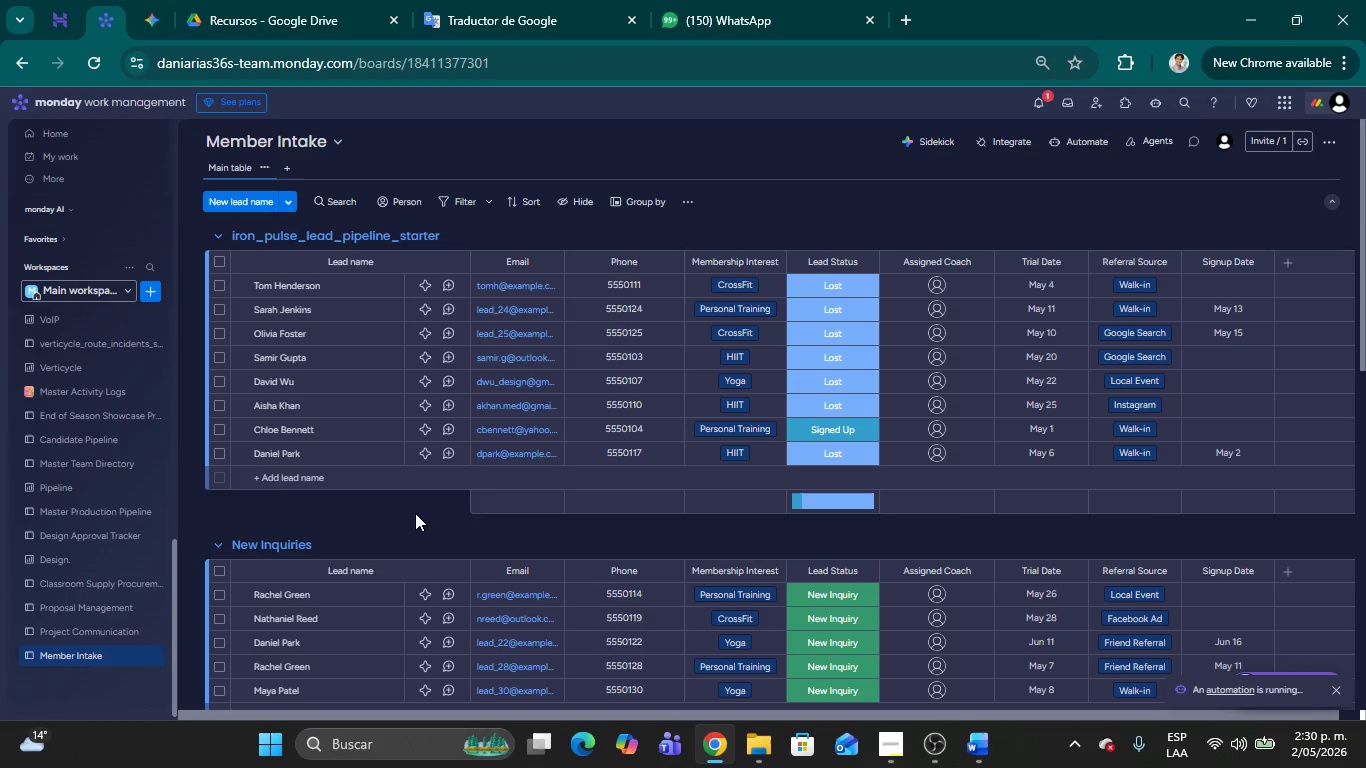 
scroll: coordinate [419, 550], scroll_direction: down, amount: 13.0
 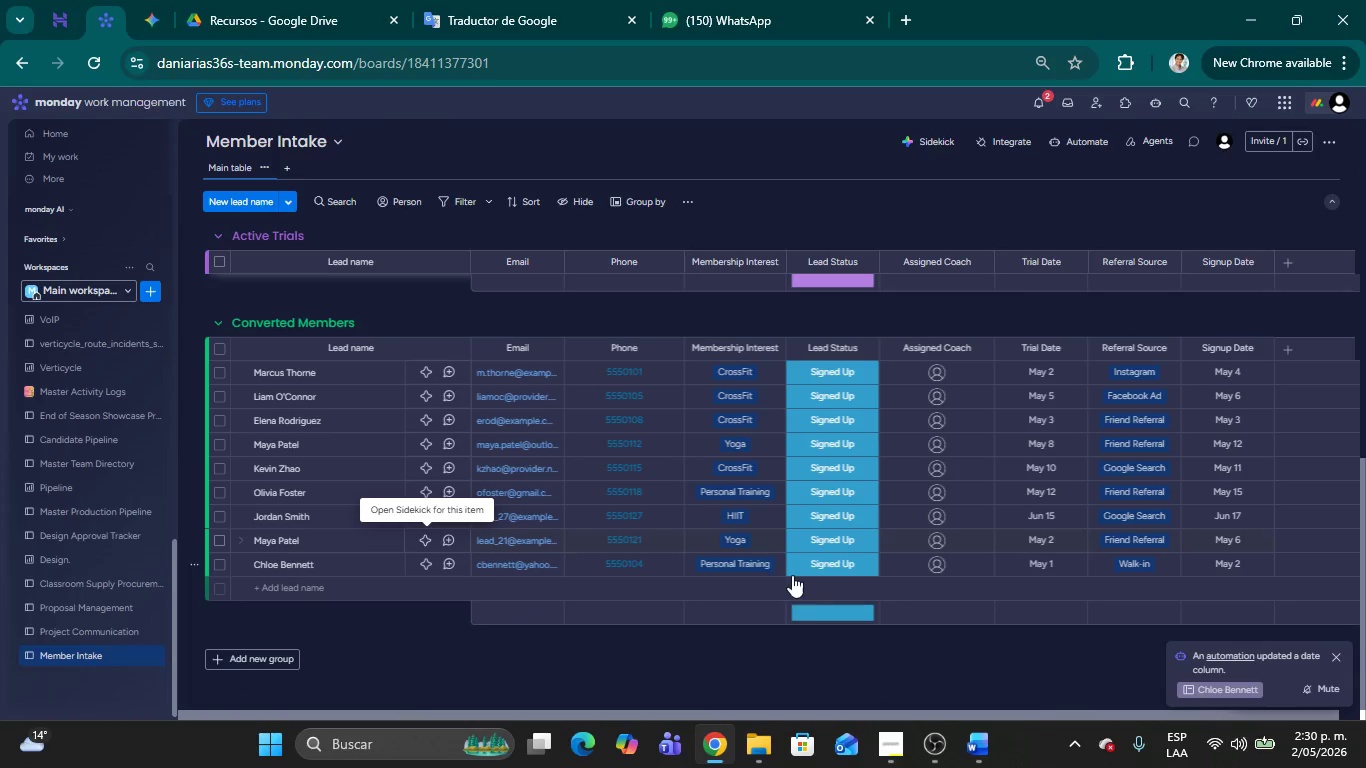 
scroll: coordinate [839, 469], scroll_direction: up, amount: 18.0
 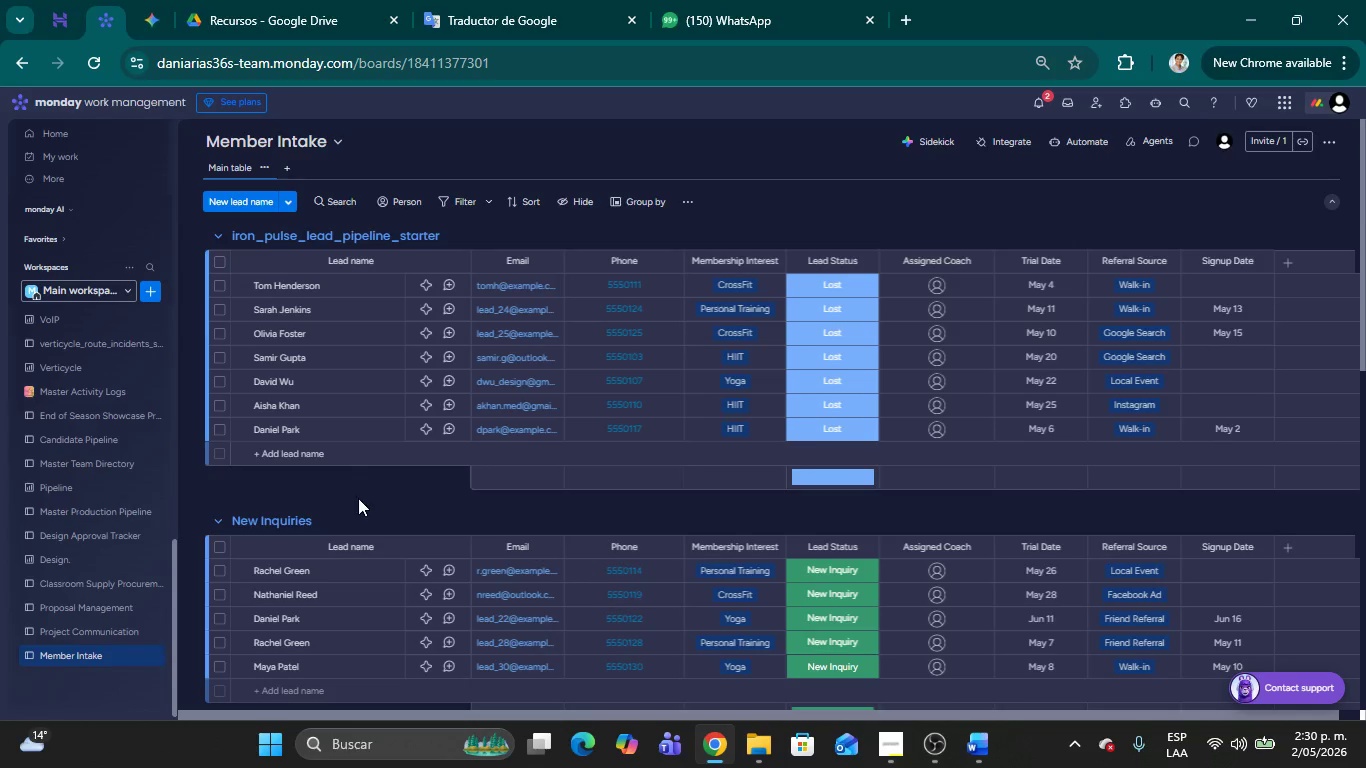 
left_click([358, 498])
 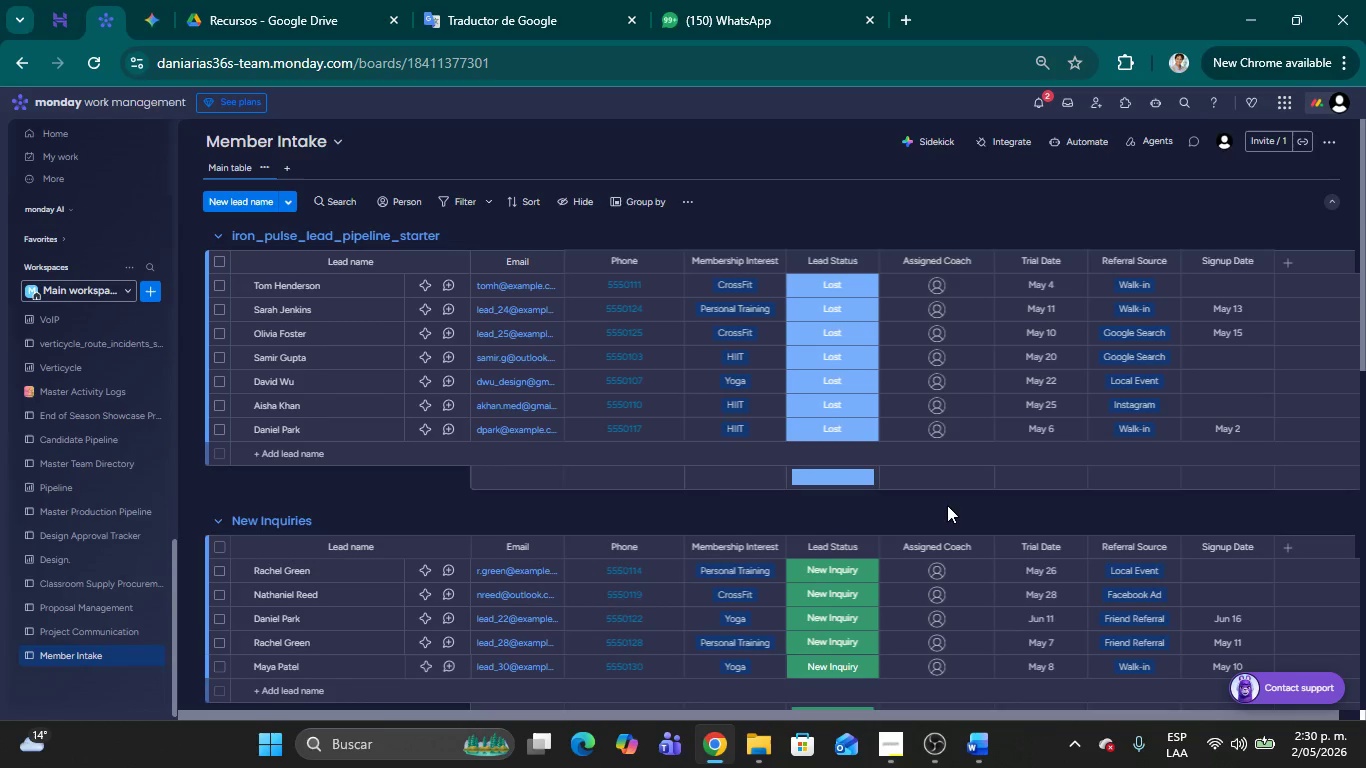 
scroll: coordinate [947, 505], scroll_direction: up, amount: 3.0
 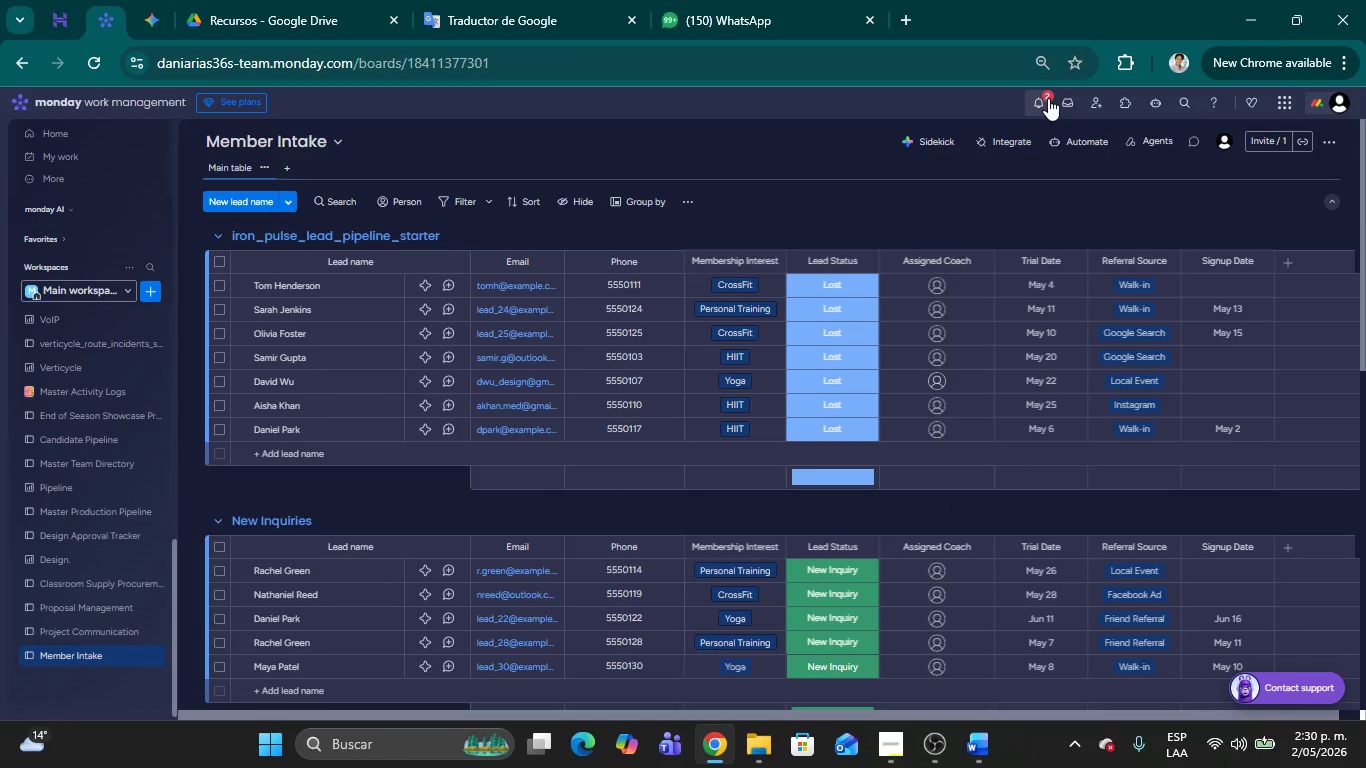 
left_click([1039, 97])
 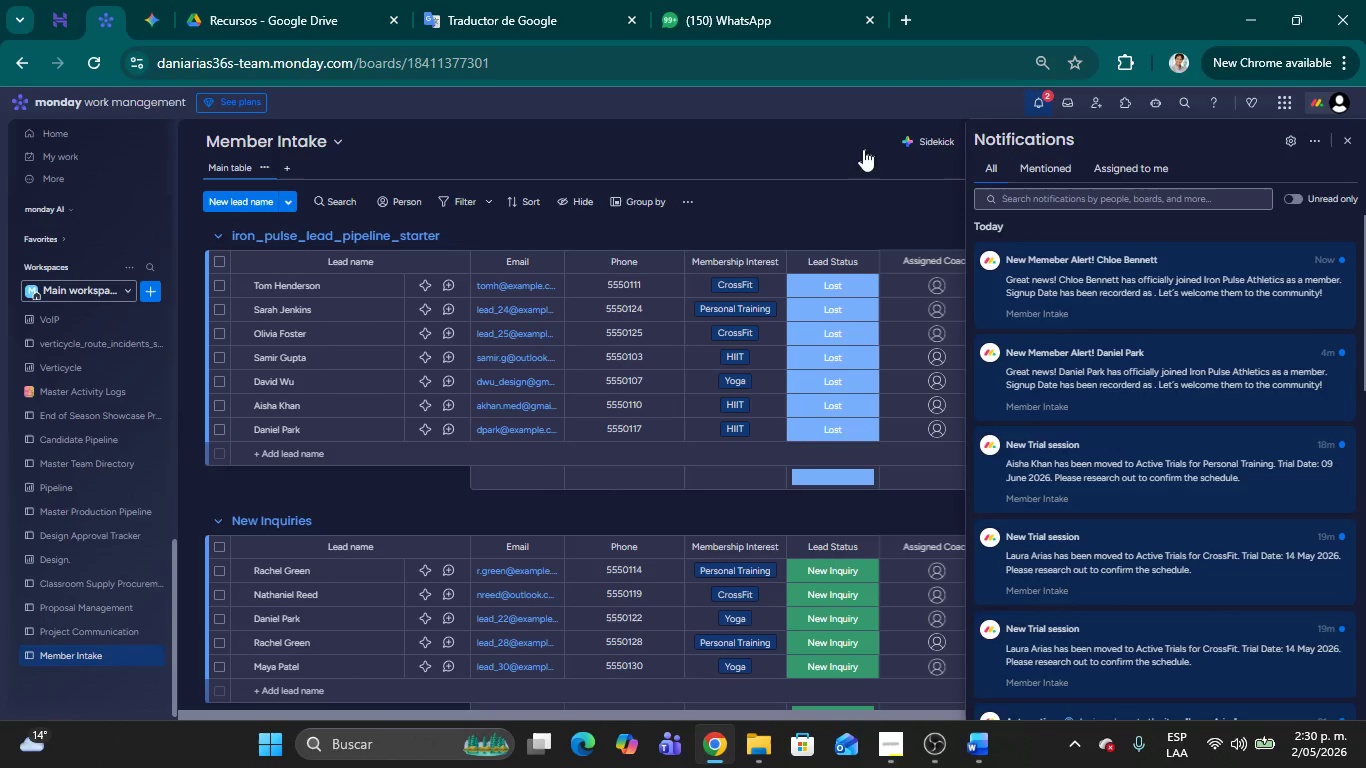 
left_click([839, 175])
 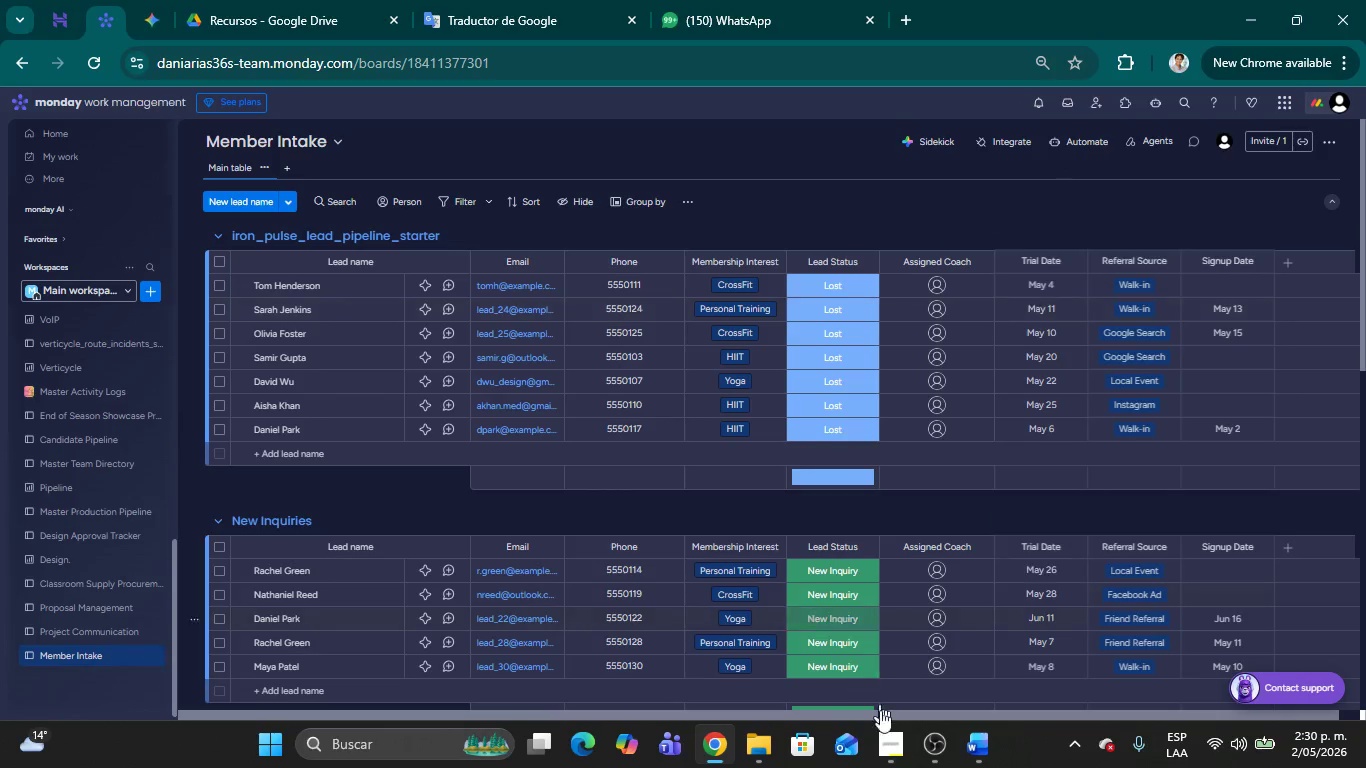 
left_click([885, 751])